 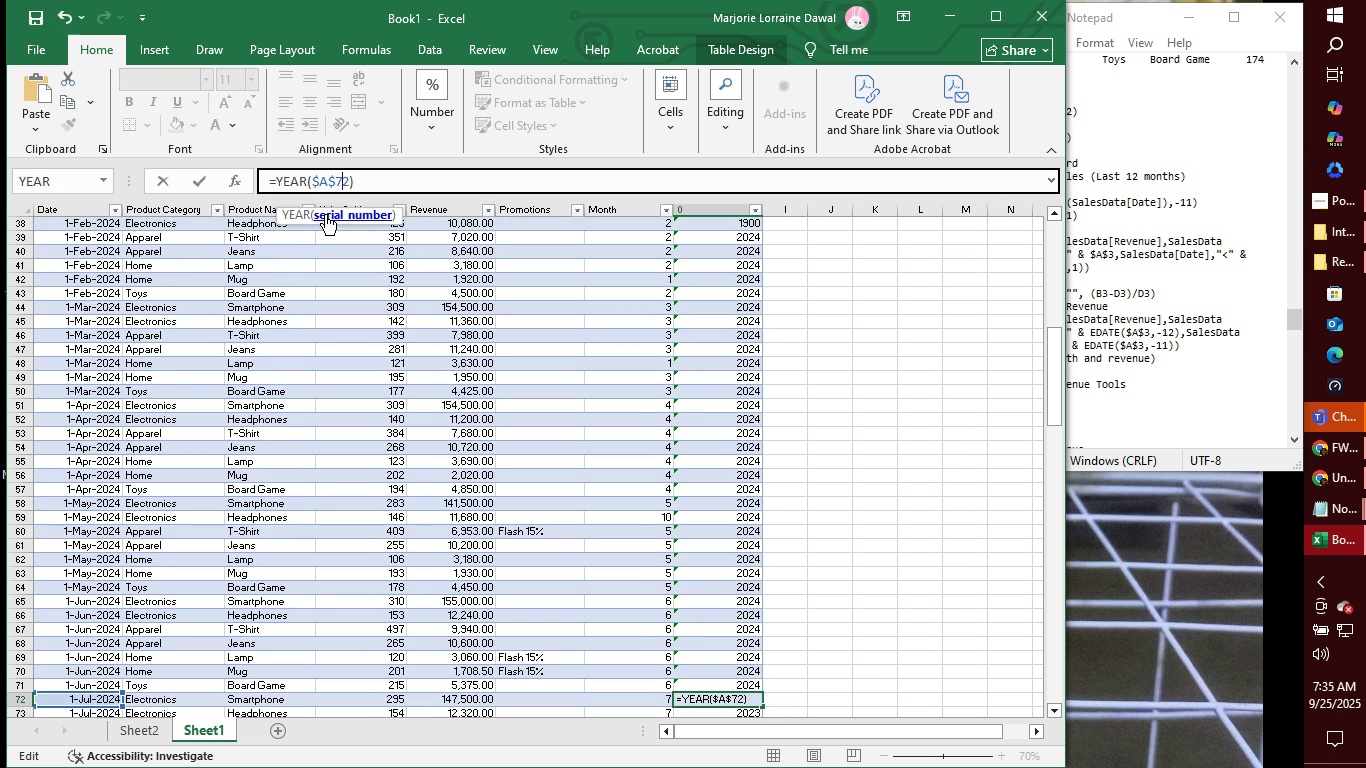 
key(Enter)
 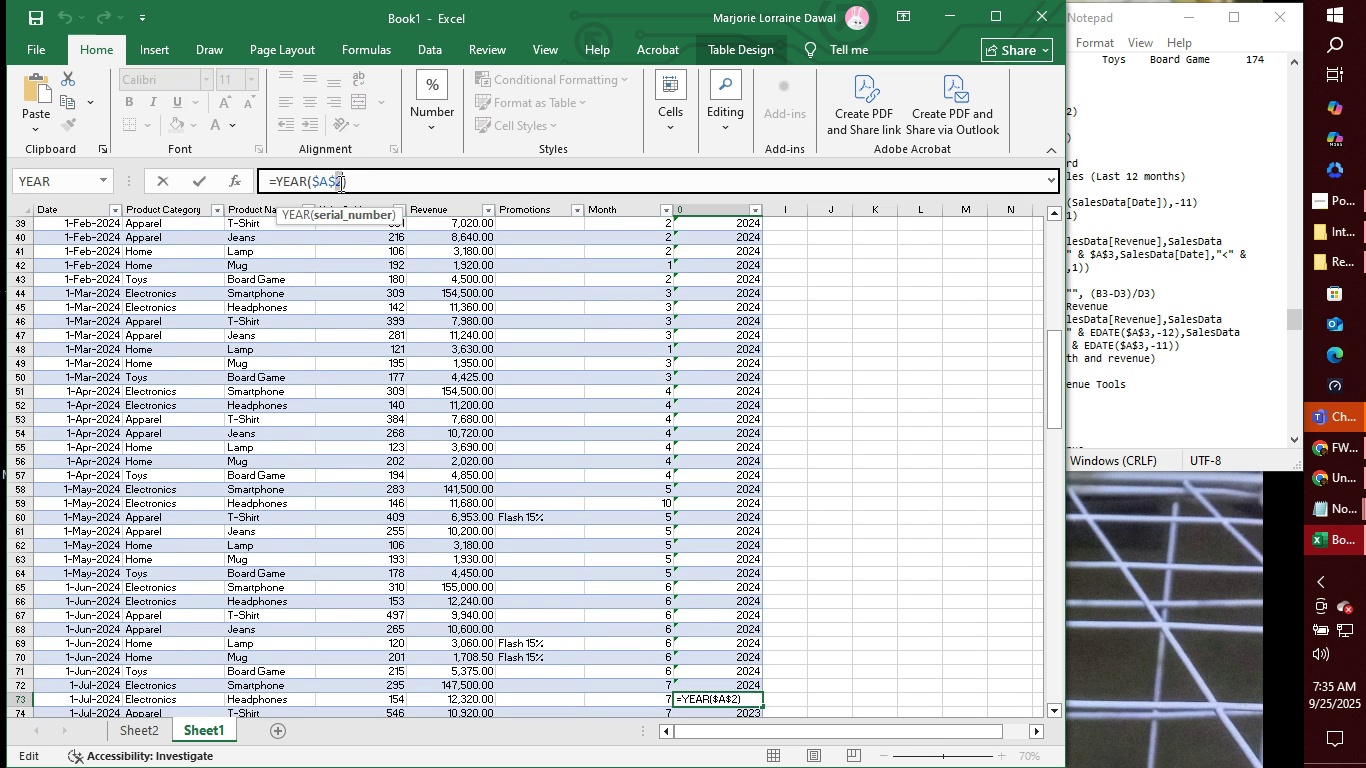 
key(Backspace)
type(73)
 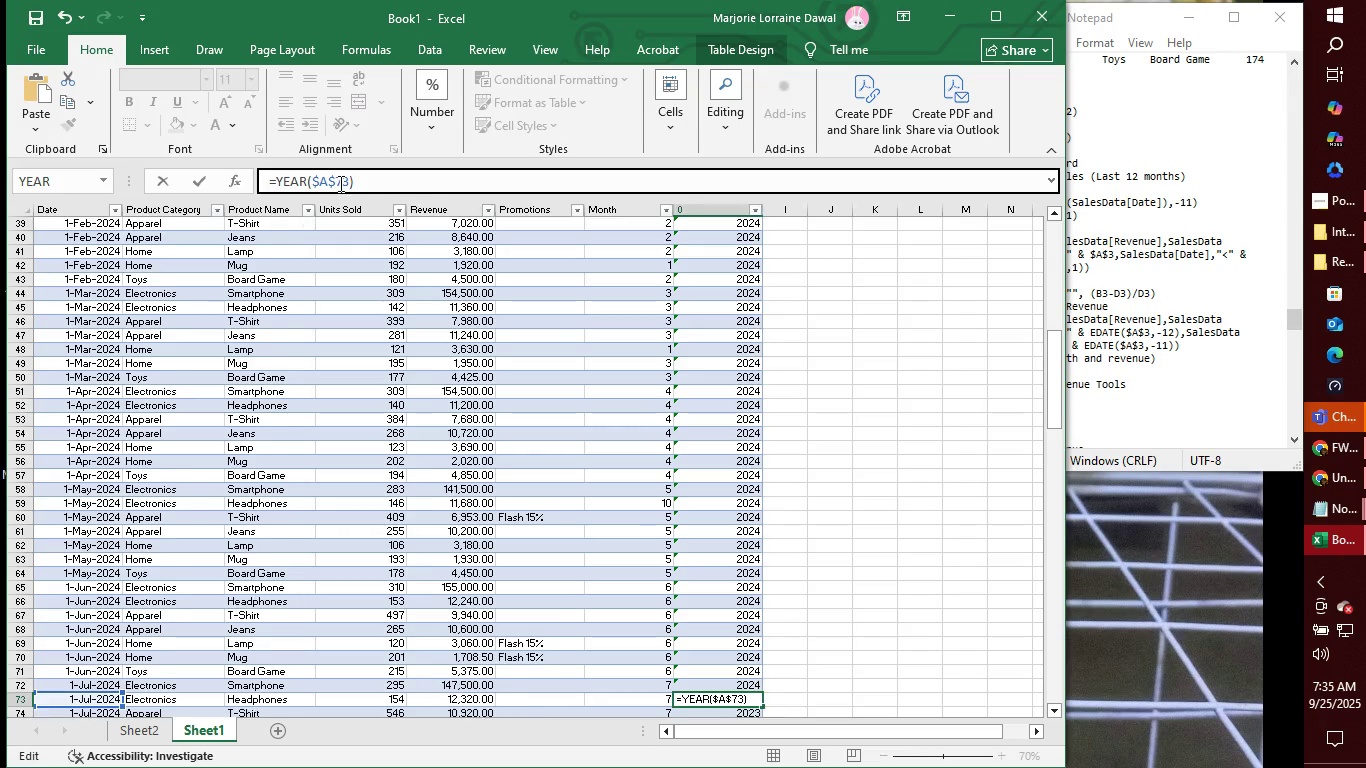 
key(Enter)
 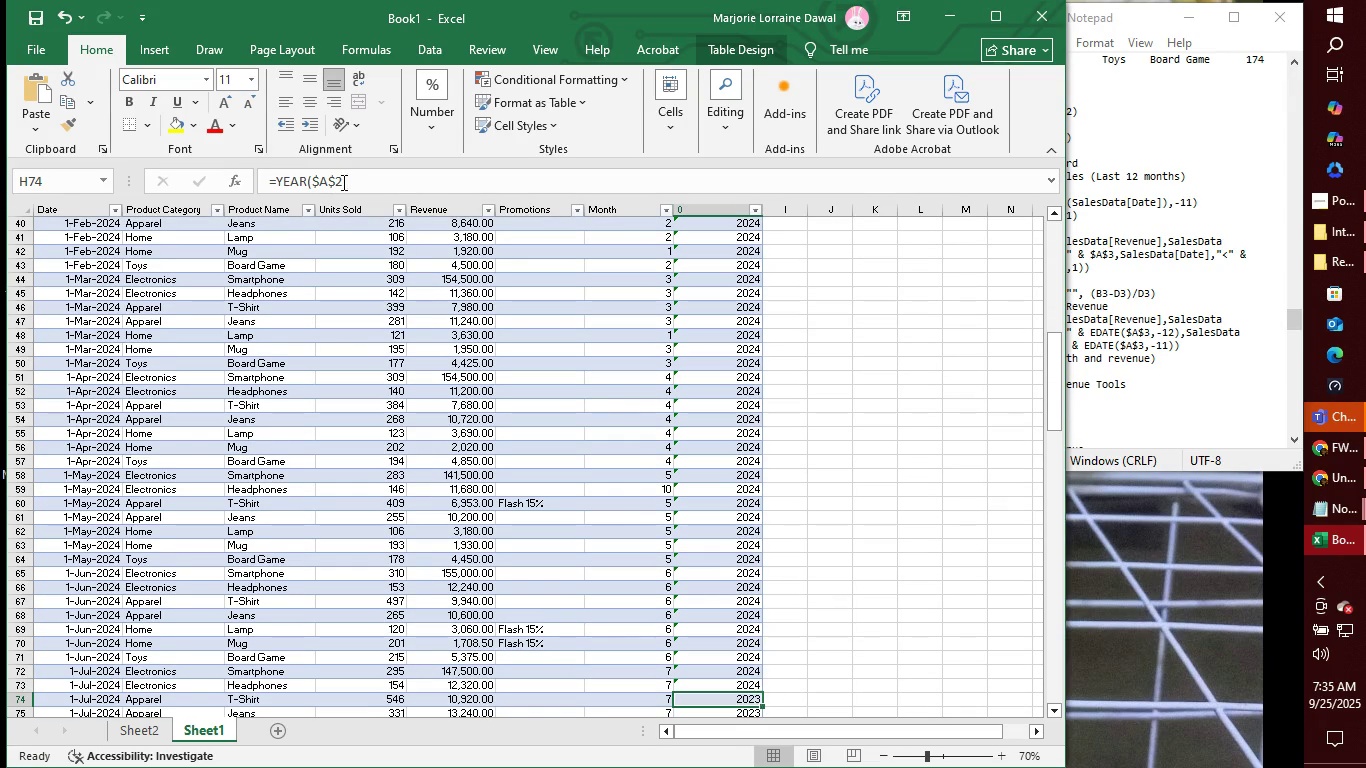 
left_click([342, 182])
 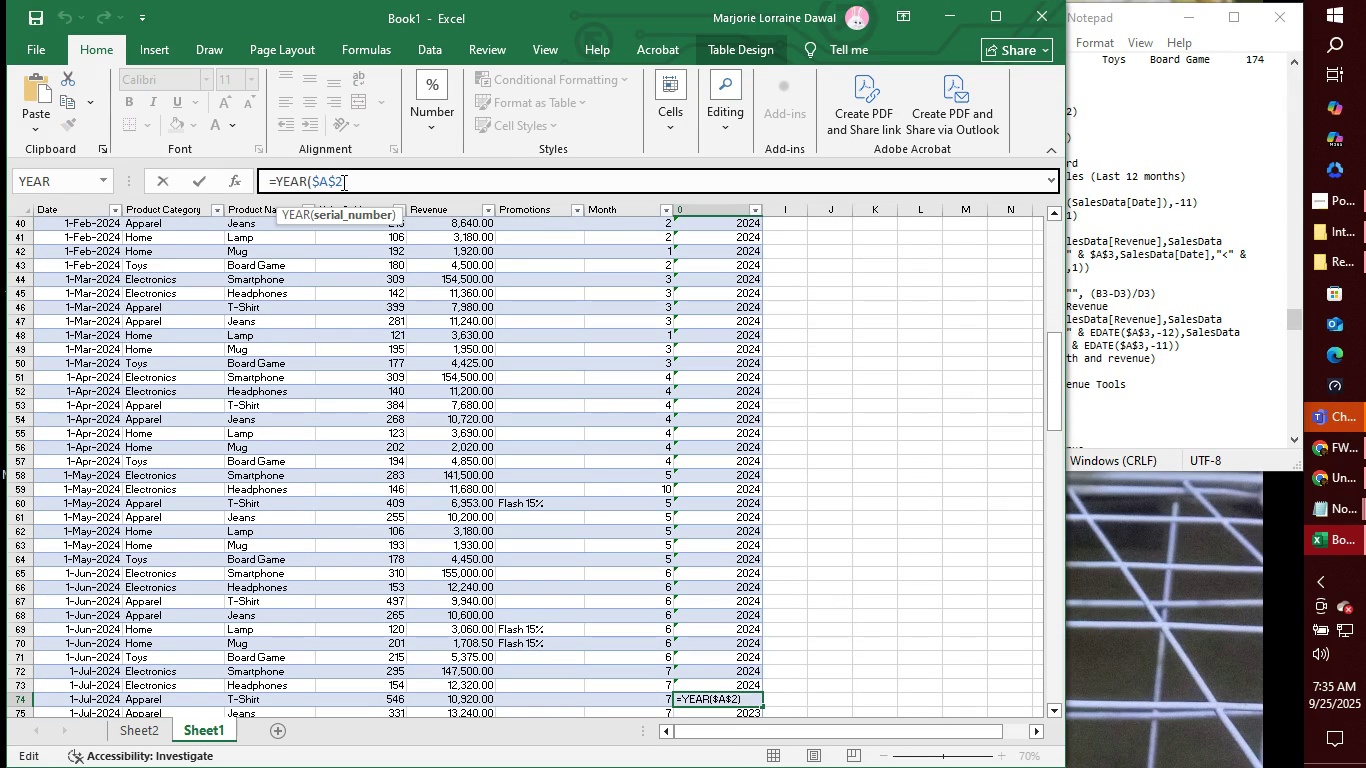 
key(Backspace)
type(74)
 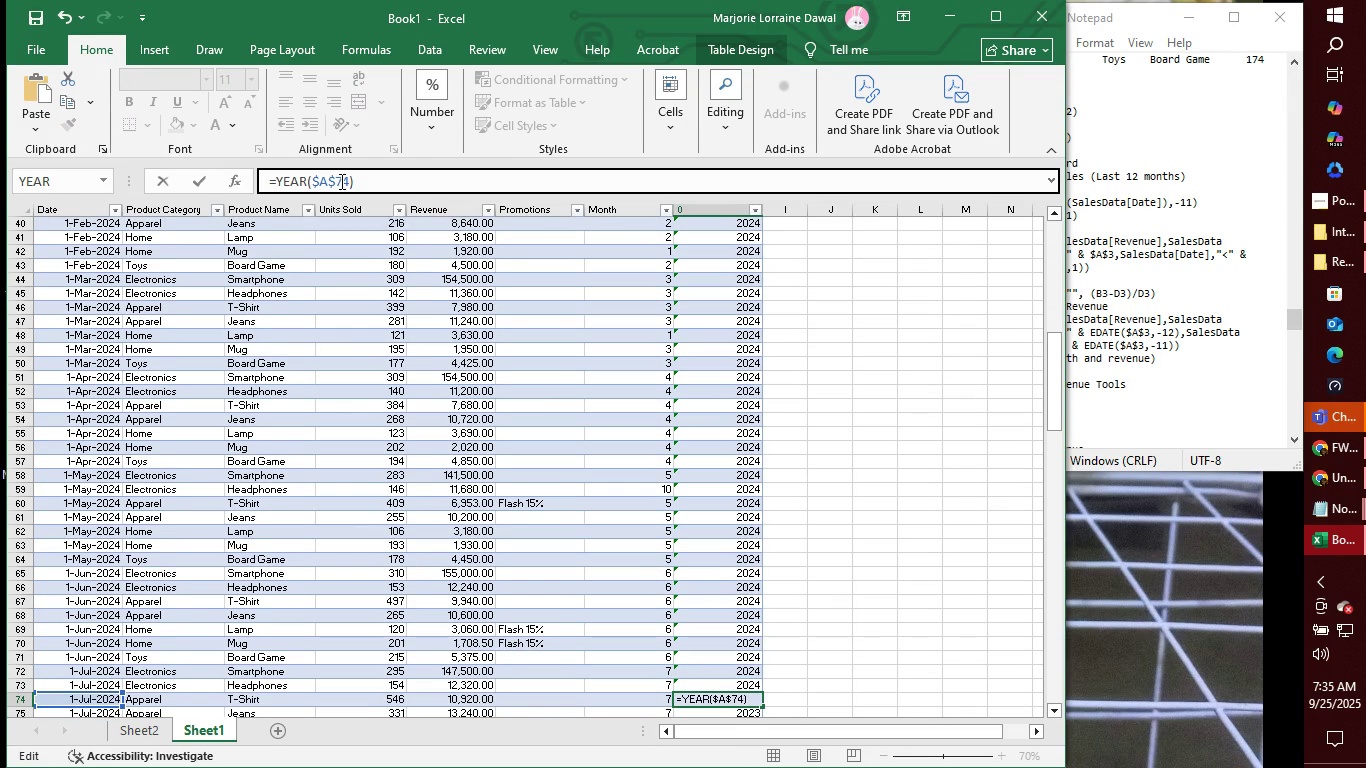 
key(Enter)
 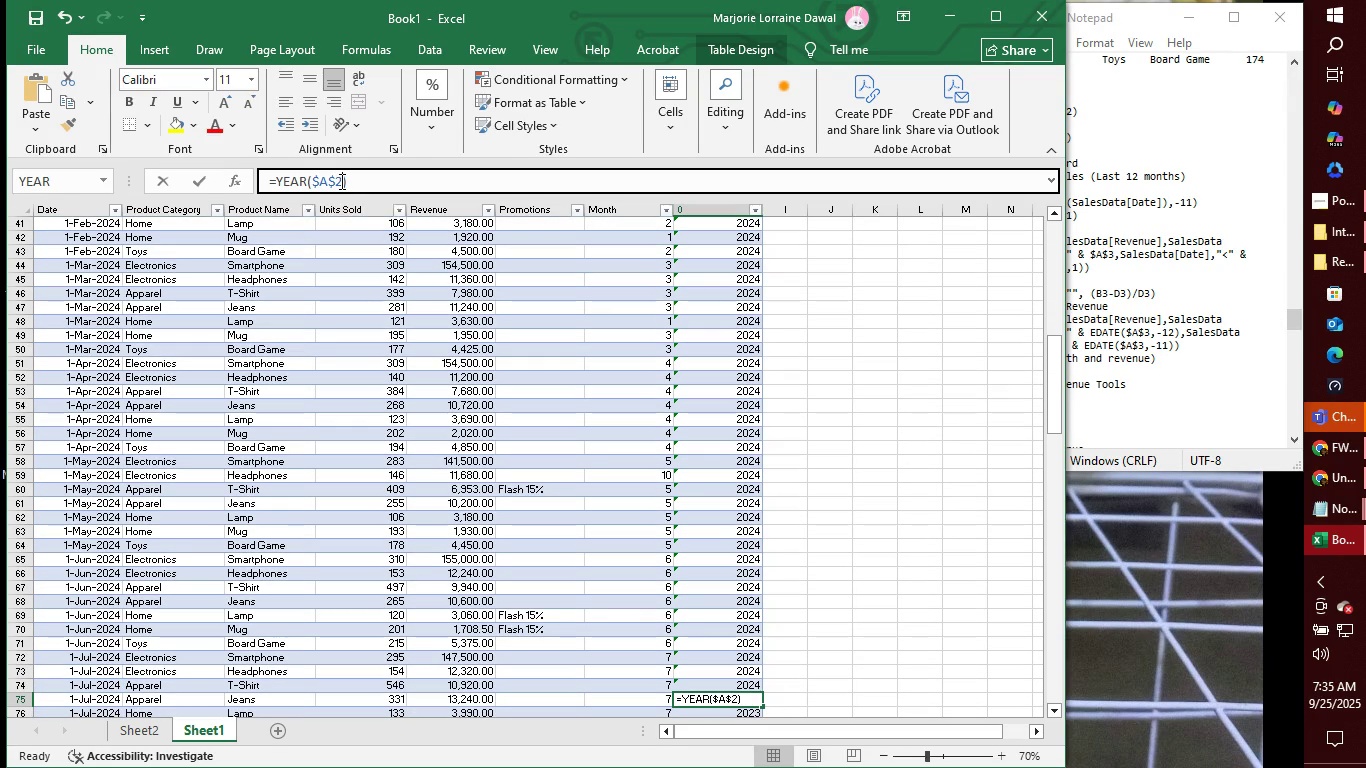 
left_click([340, 181])
 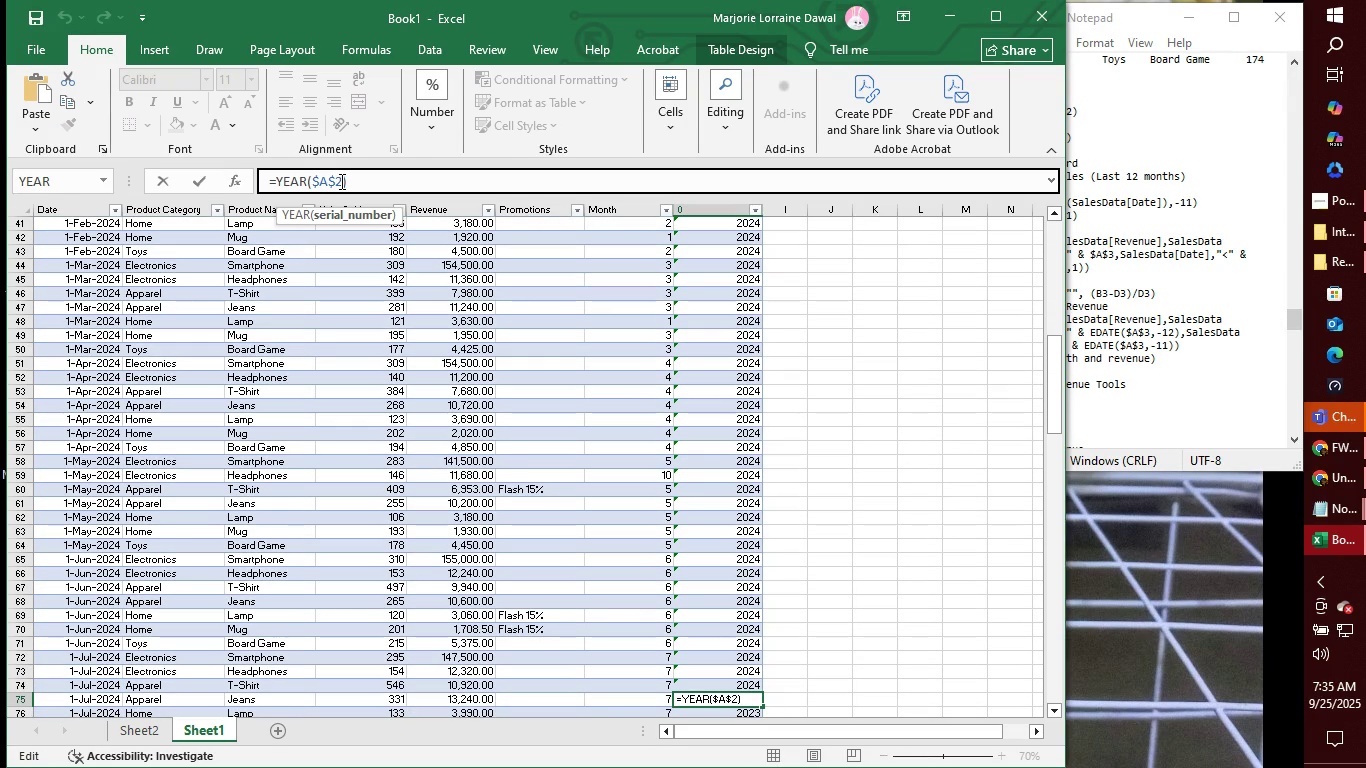 
key(Backspace)
type(75)
 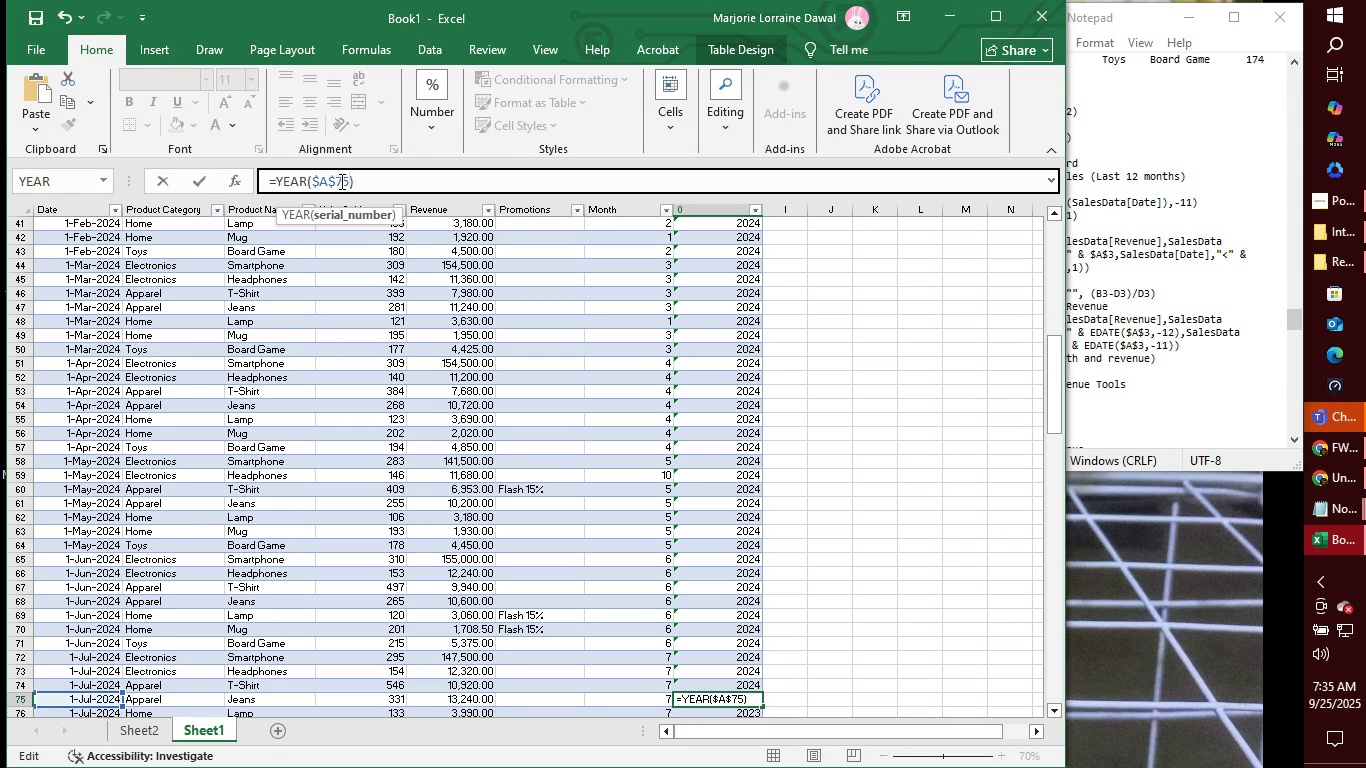 
key(Enter)
 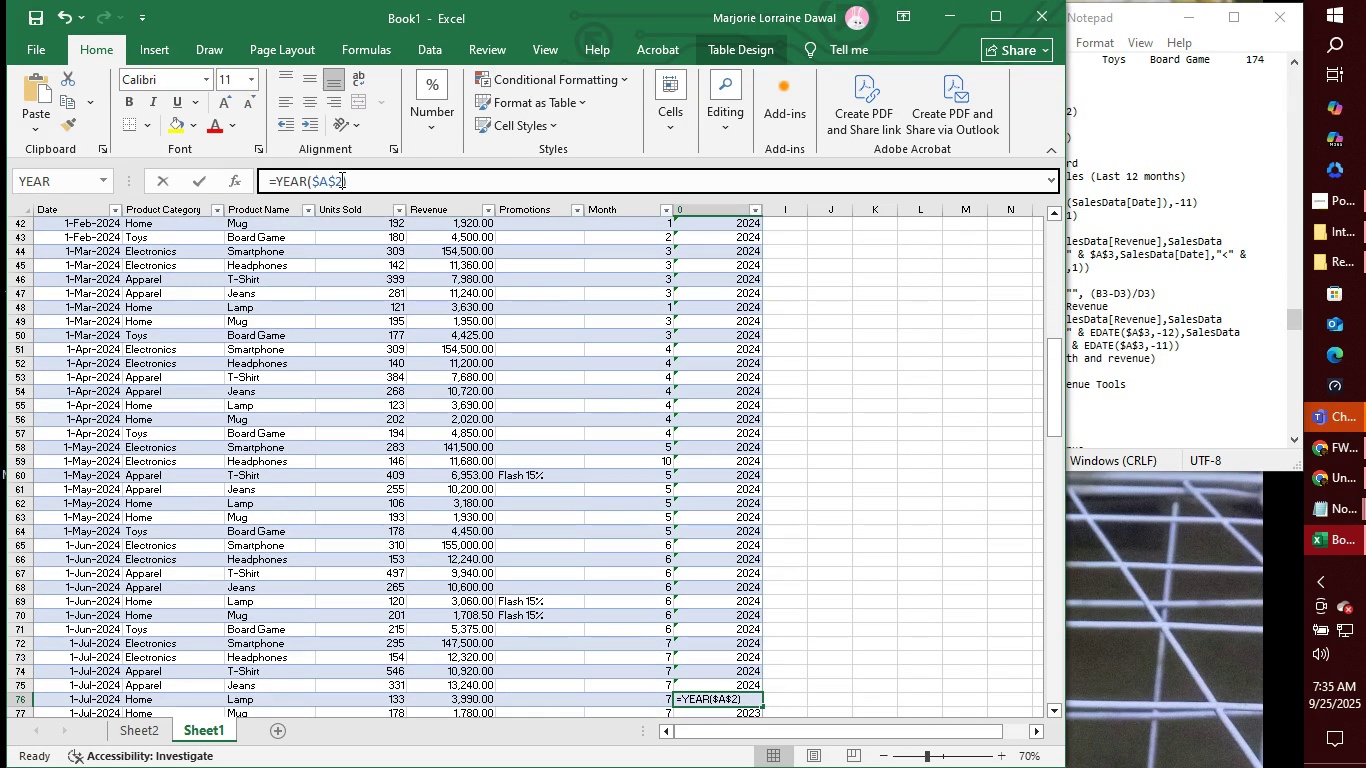 
left_click([340, 179])
 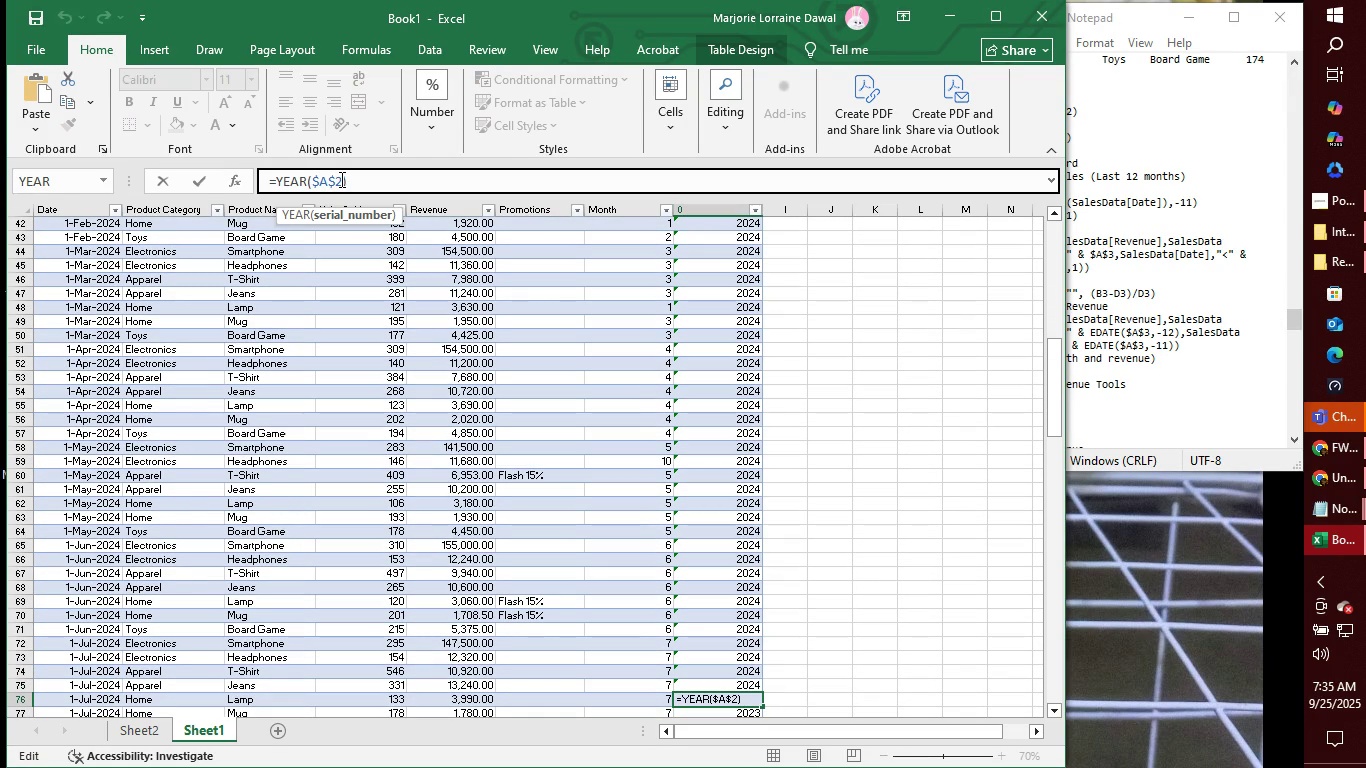 
key(Backspace)
type(6)
key(Backspace)
type(76)
 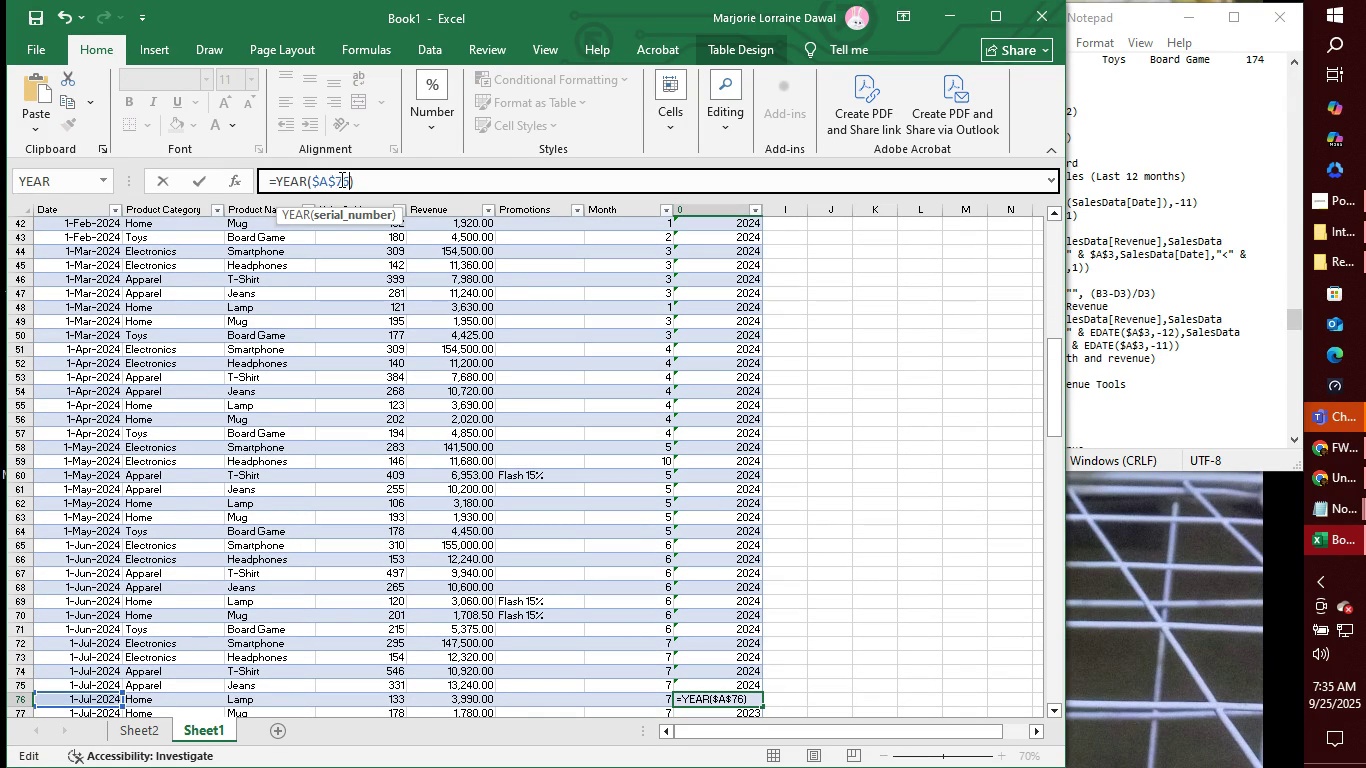 
key(Enter)
 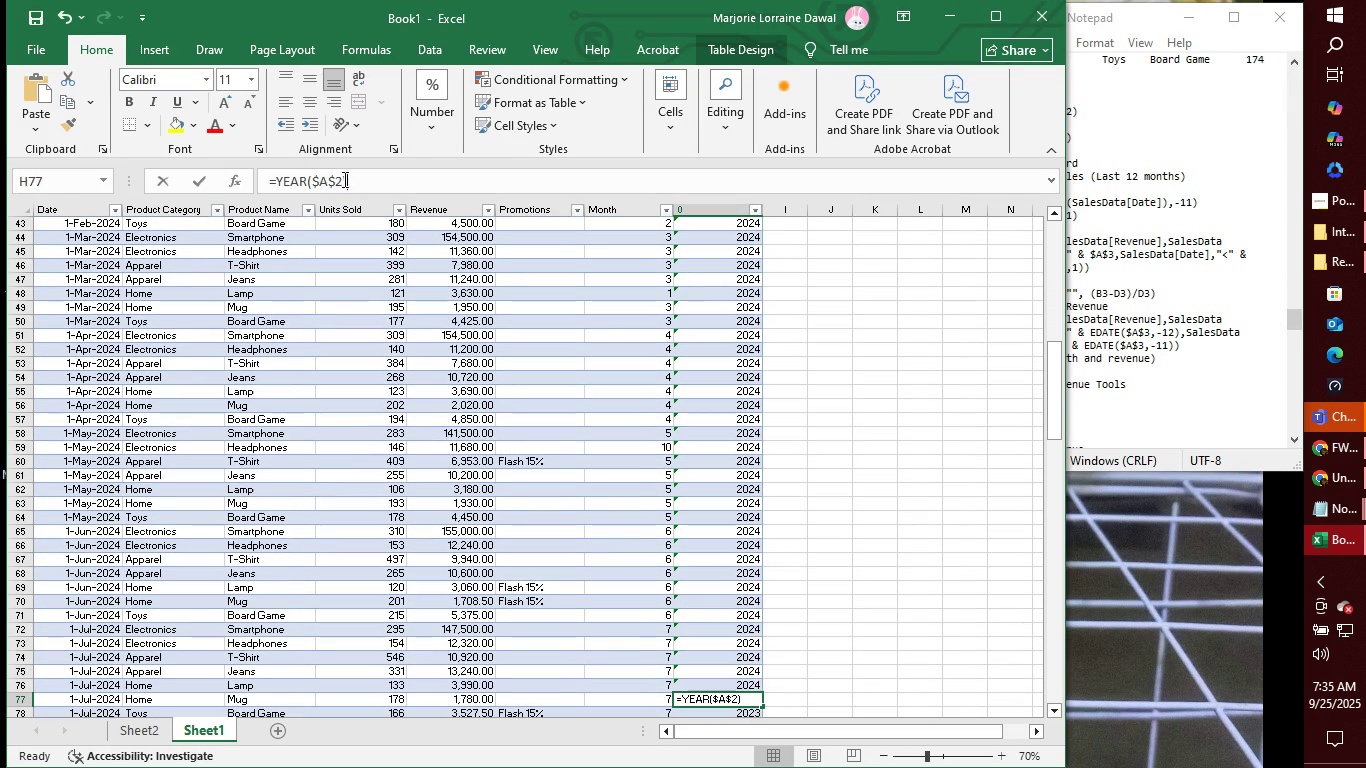 
left_click([343, 179])
 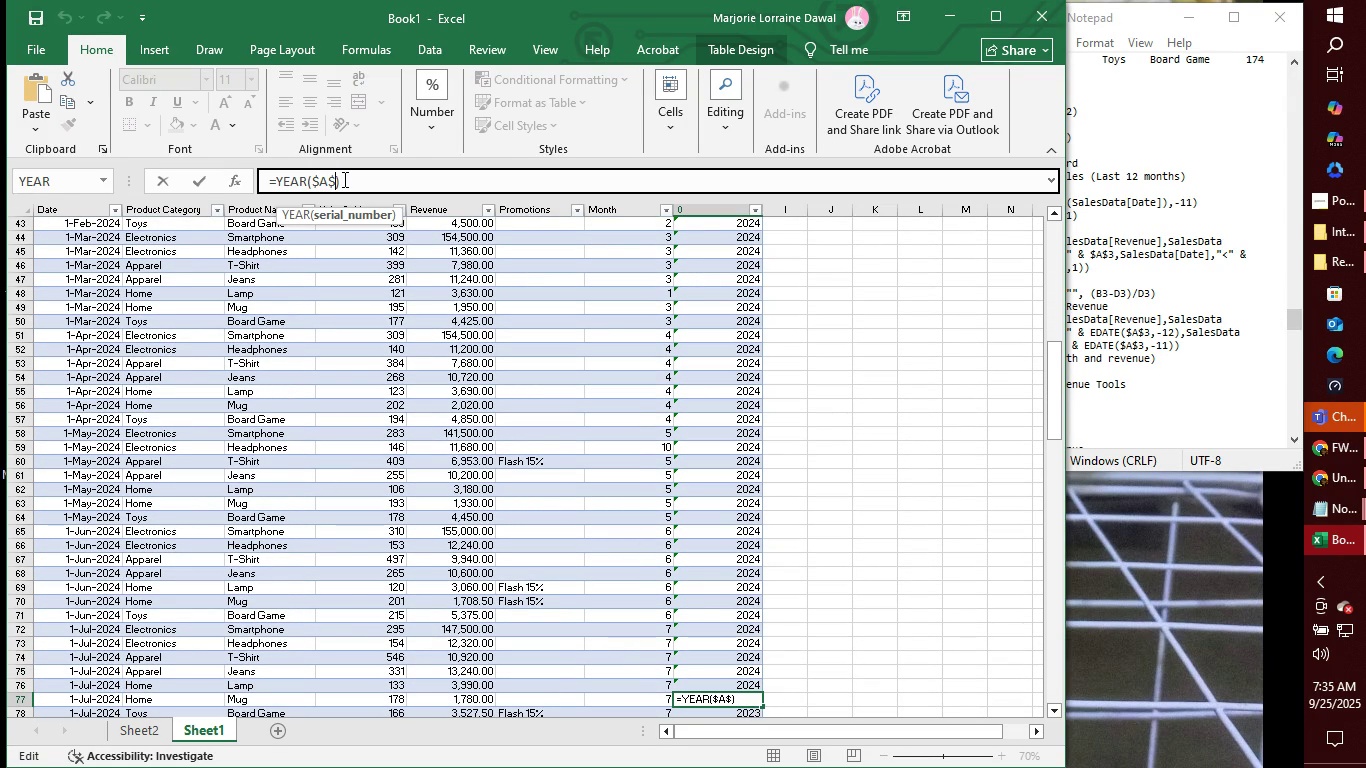 
key(Backspace)
type(77)
 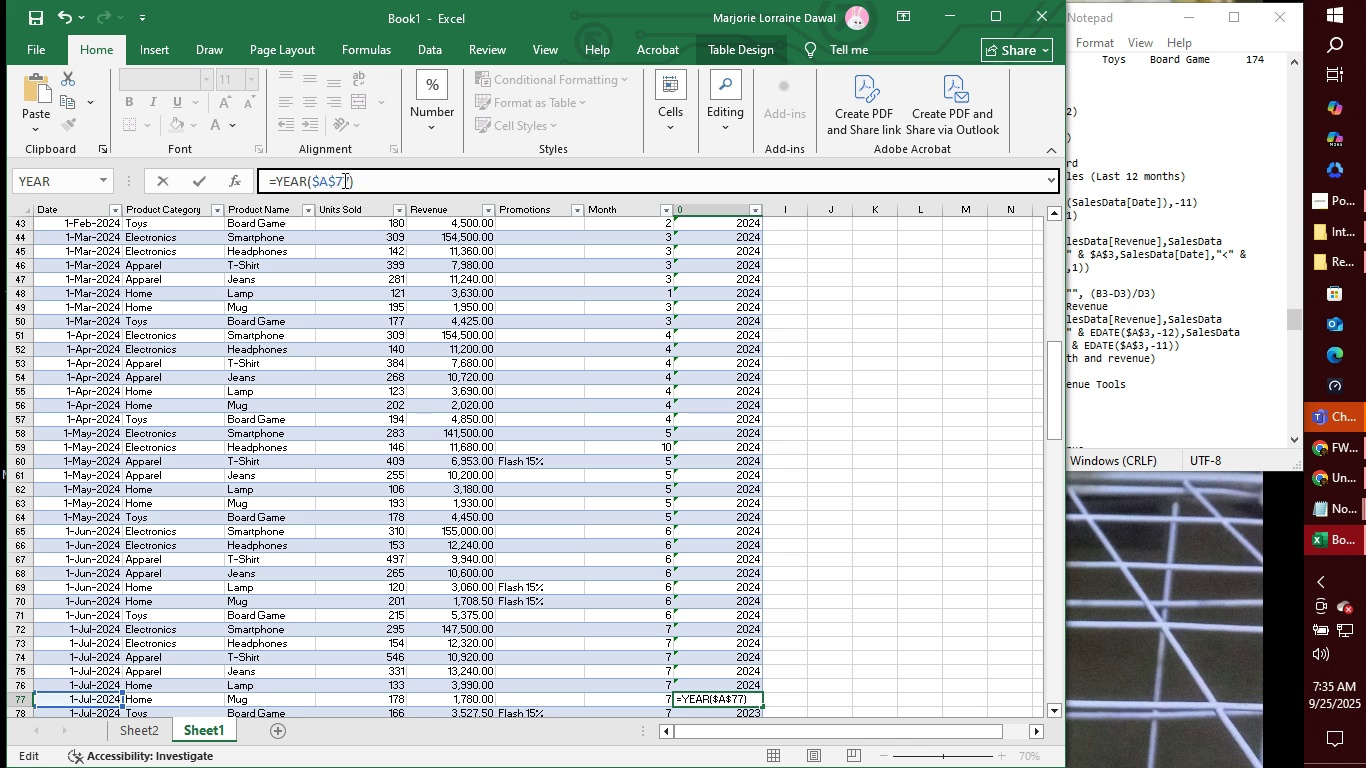 
key(Enter)
 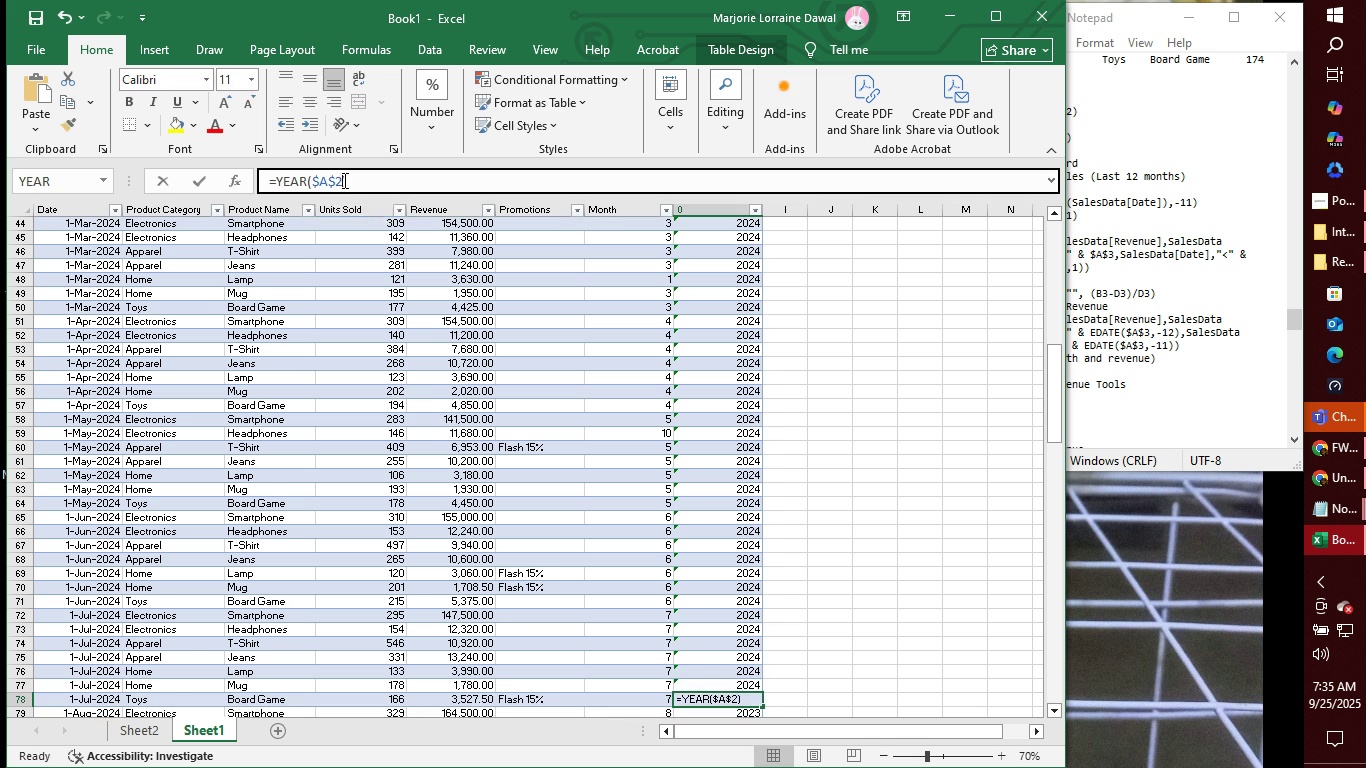 
left_click([343, 180])
 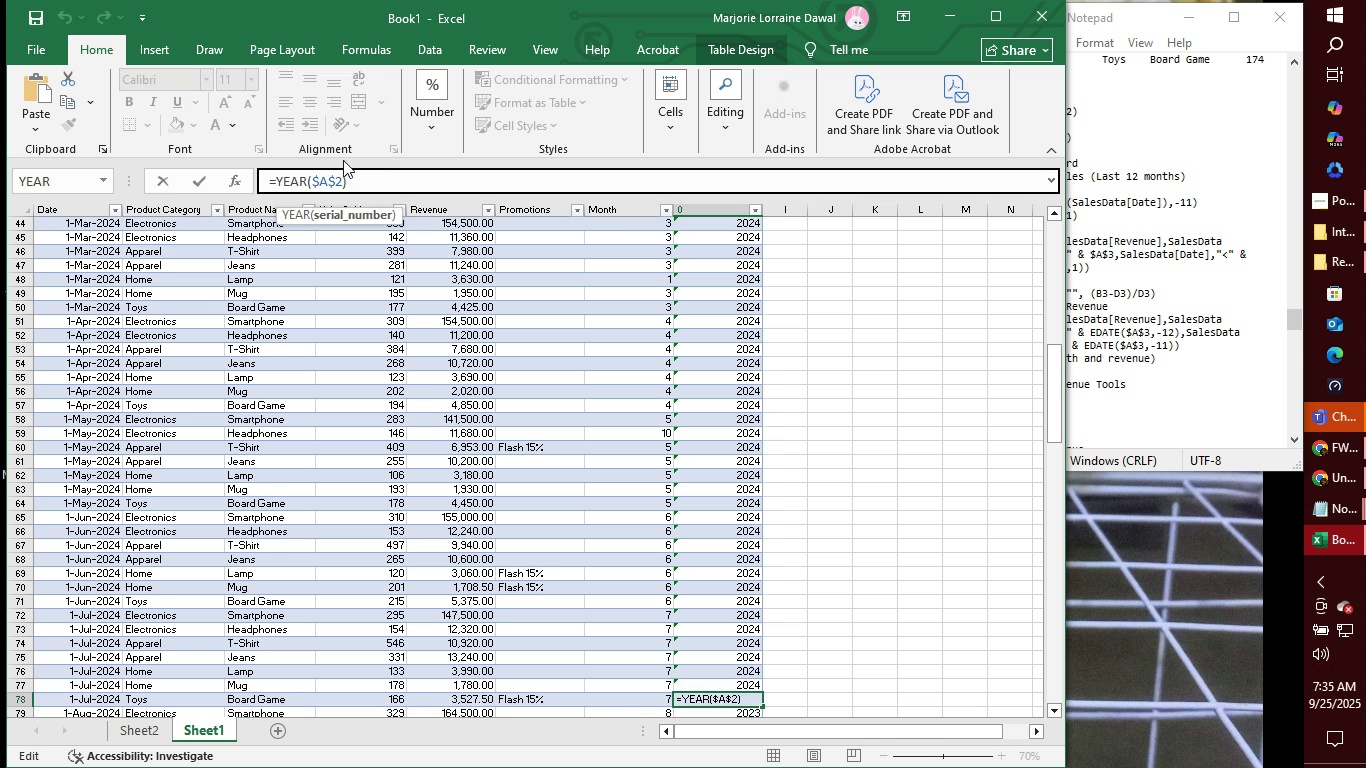 
key(Backspace)
type(78)
 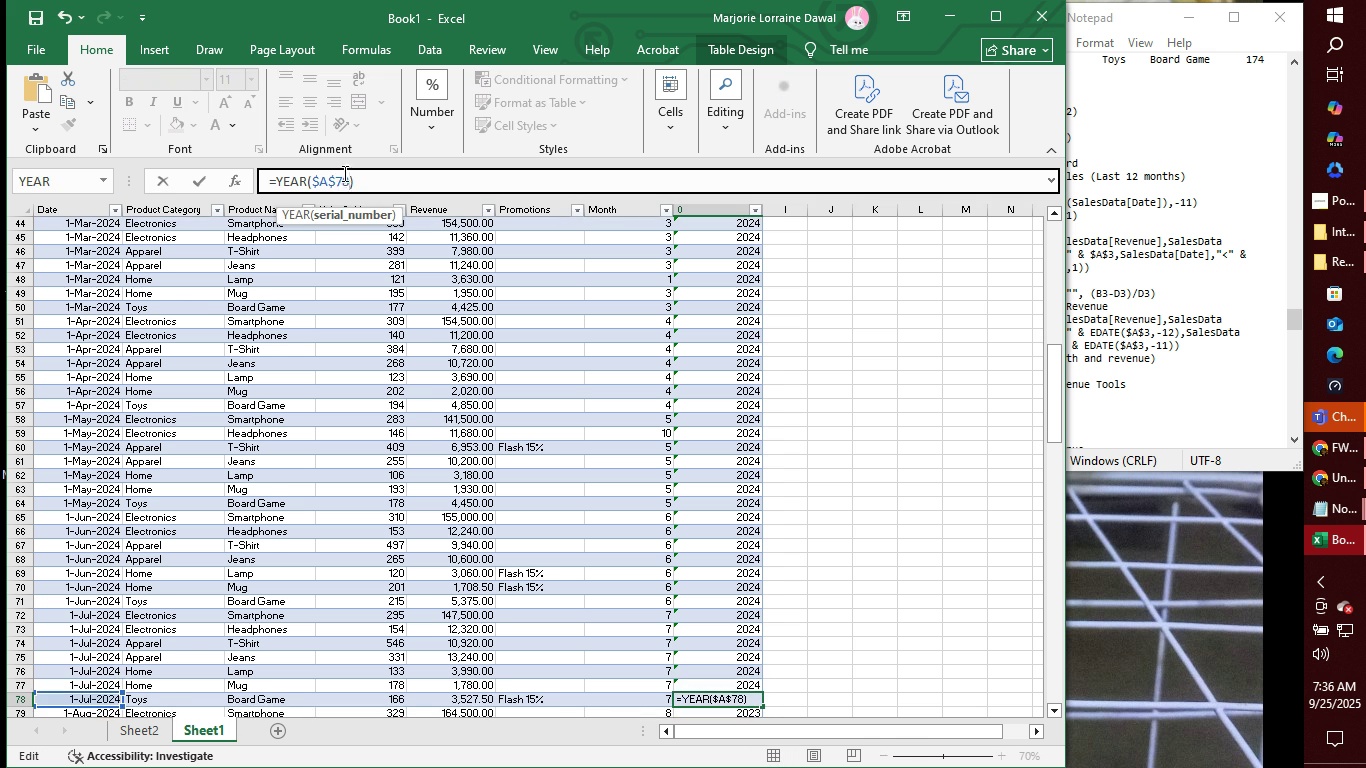 
key(Enter)
 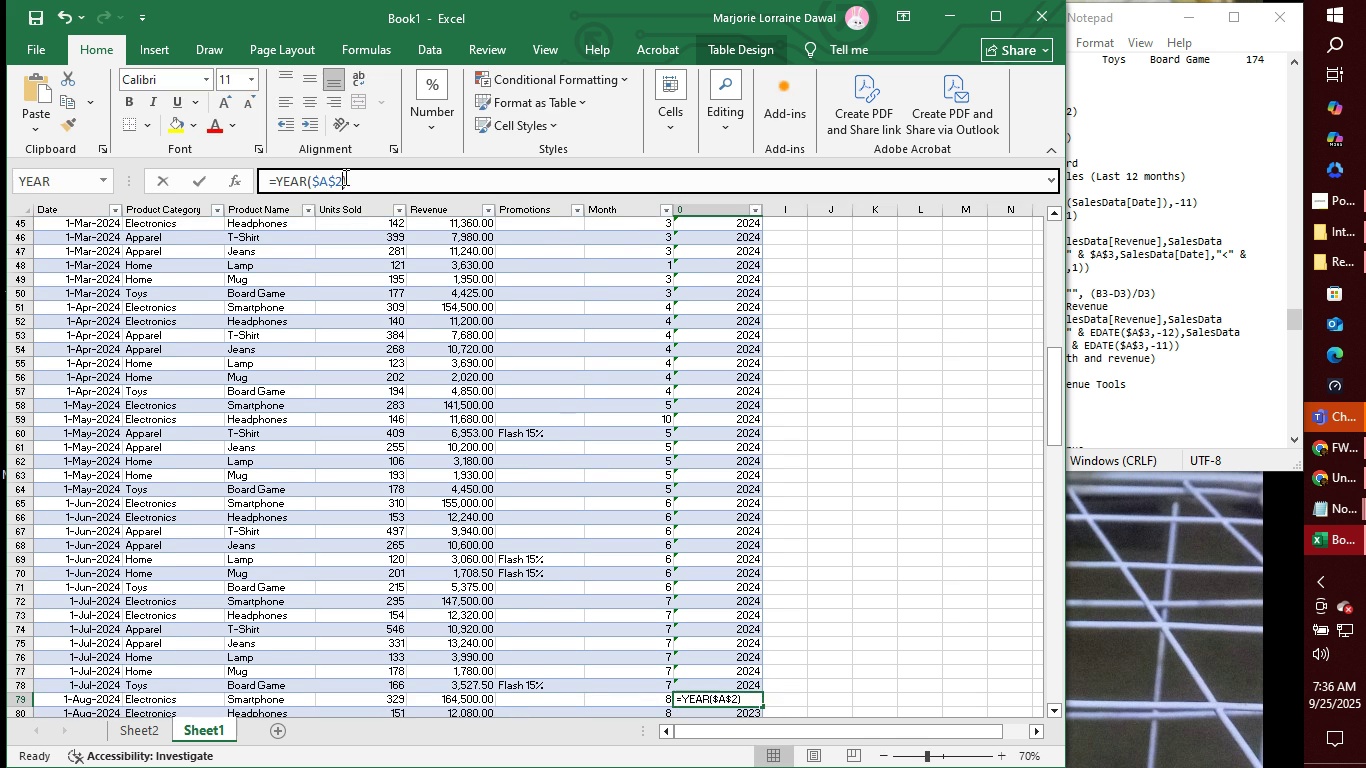 
left_click([344, 177])
 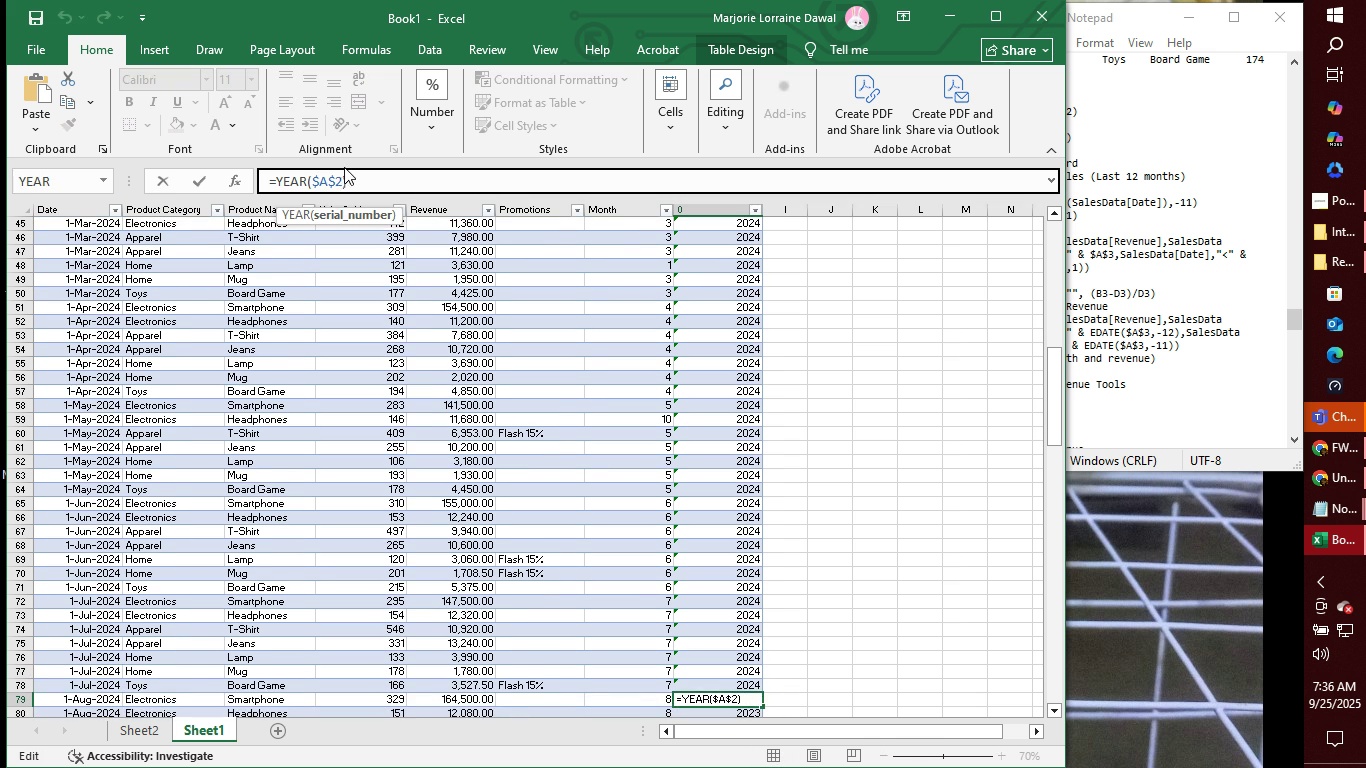 
key(Backspace)
type(79)
 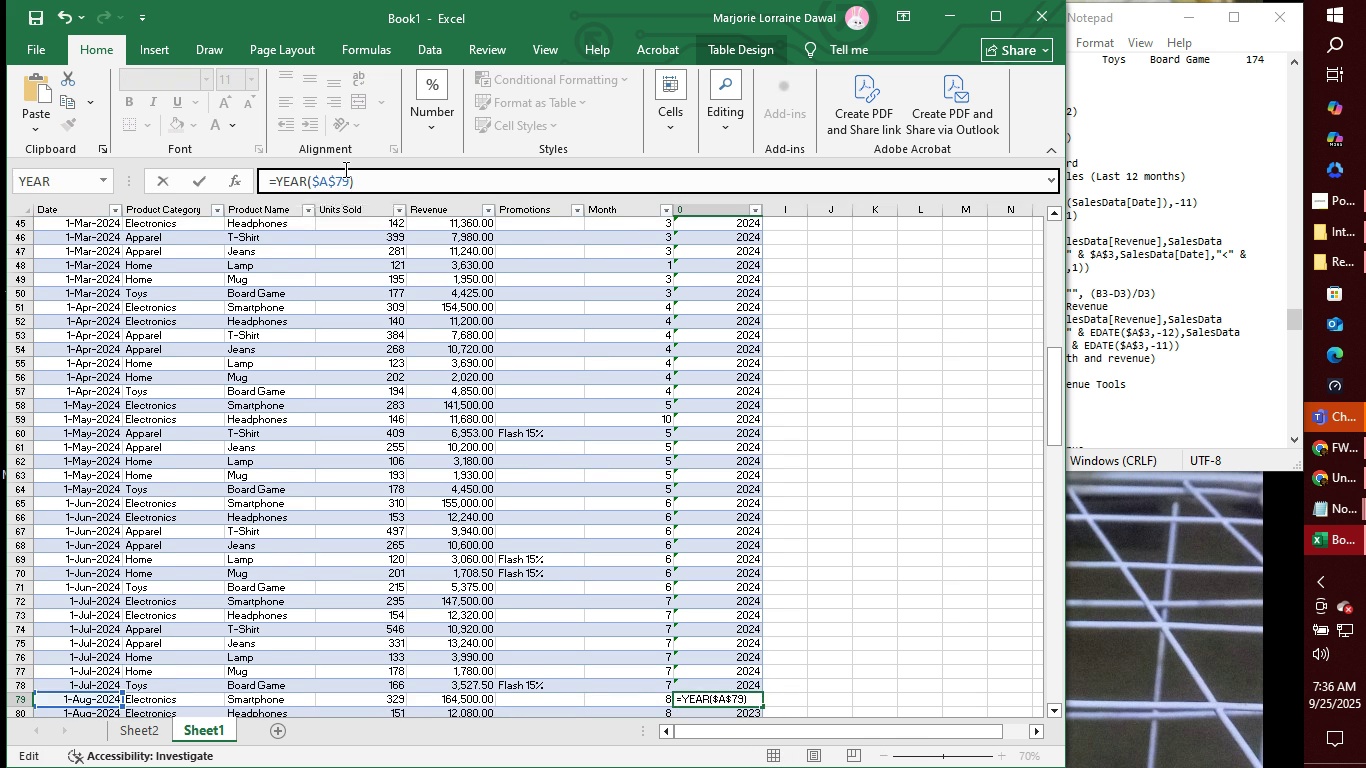 
key(Enter)
 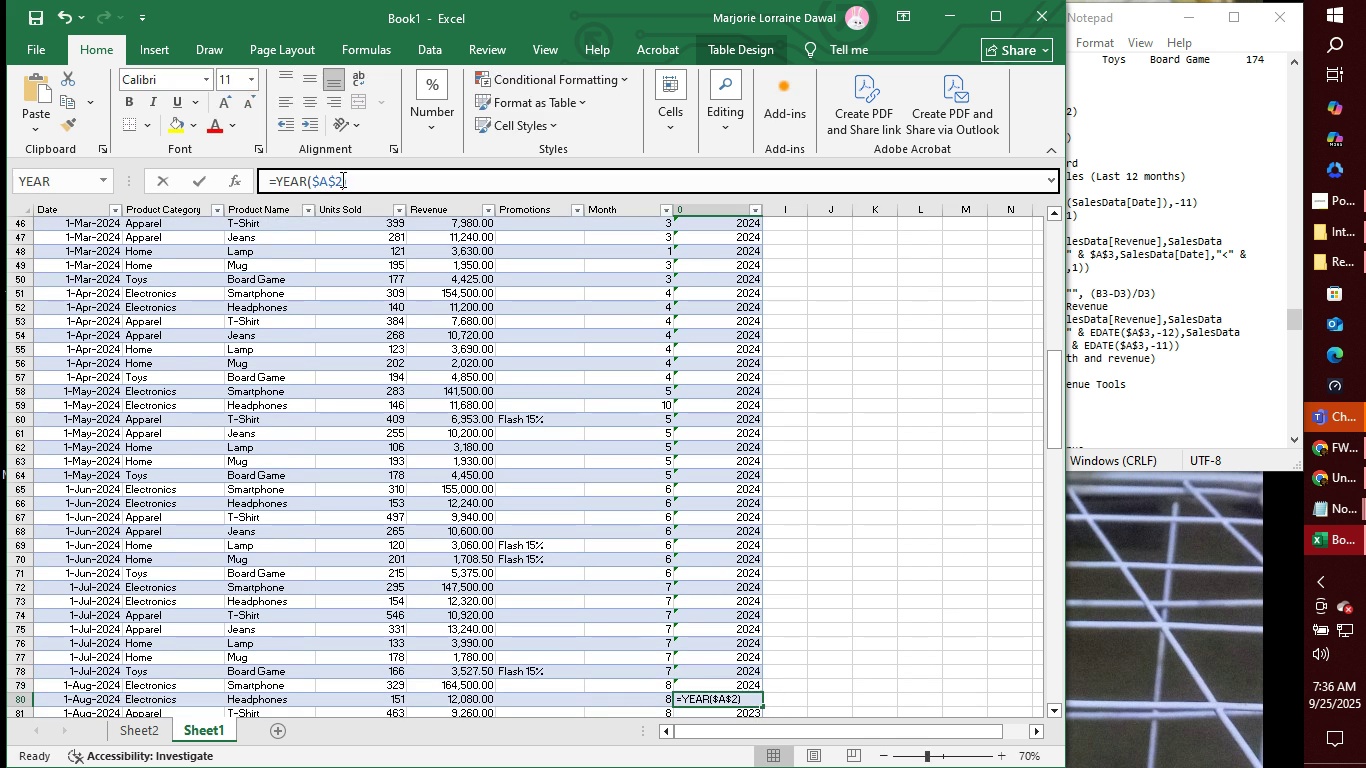 
left_click([341, 179])
 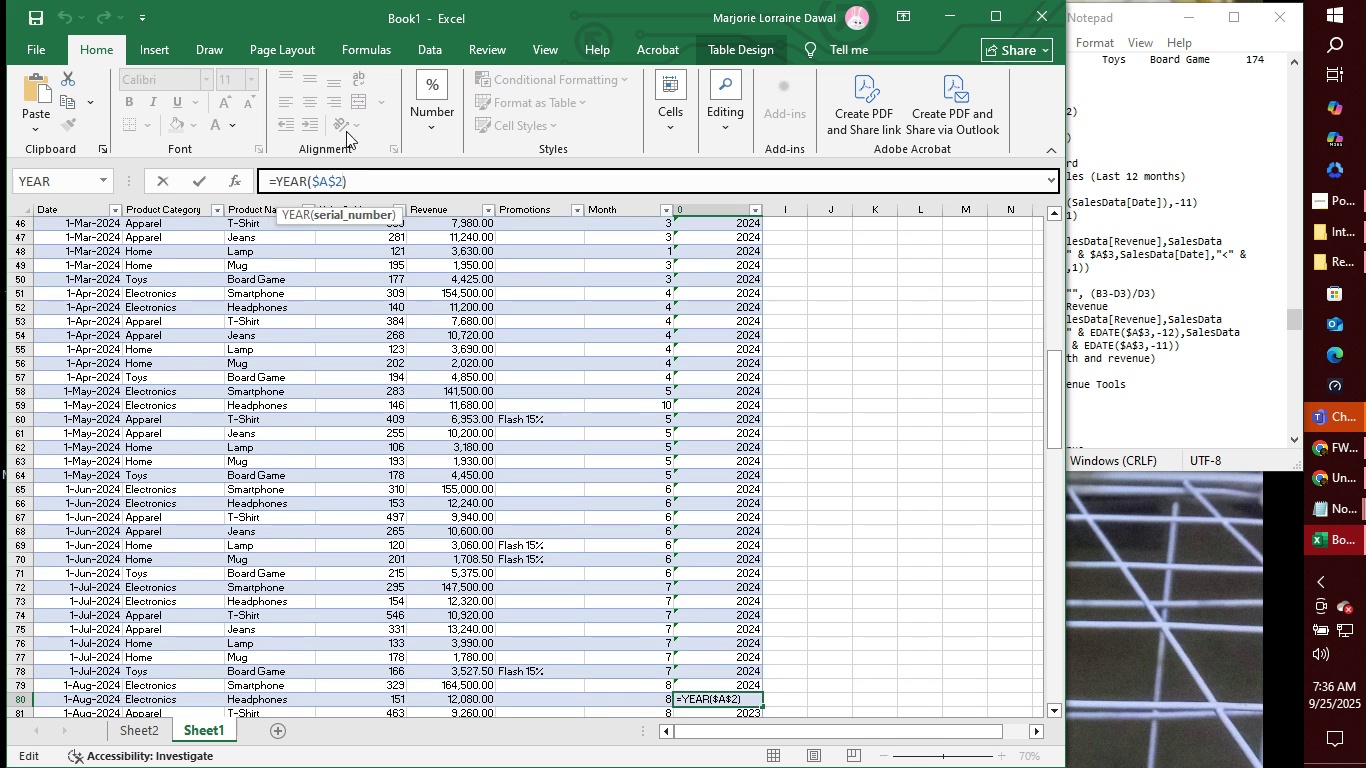 
key(Backspace)
type(80)
 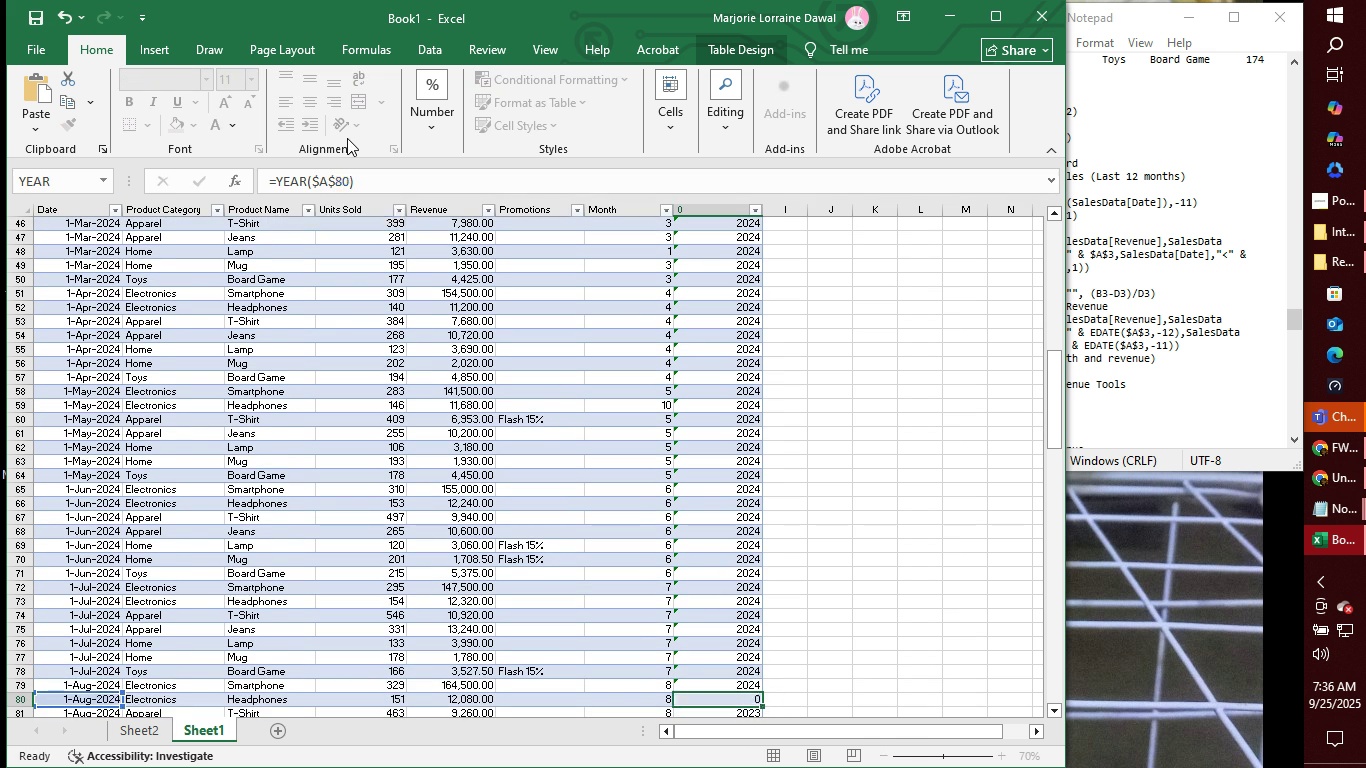 
key(Enter)
 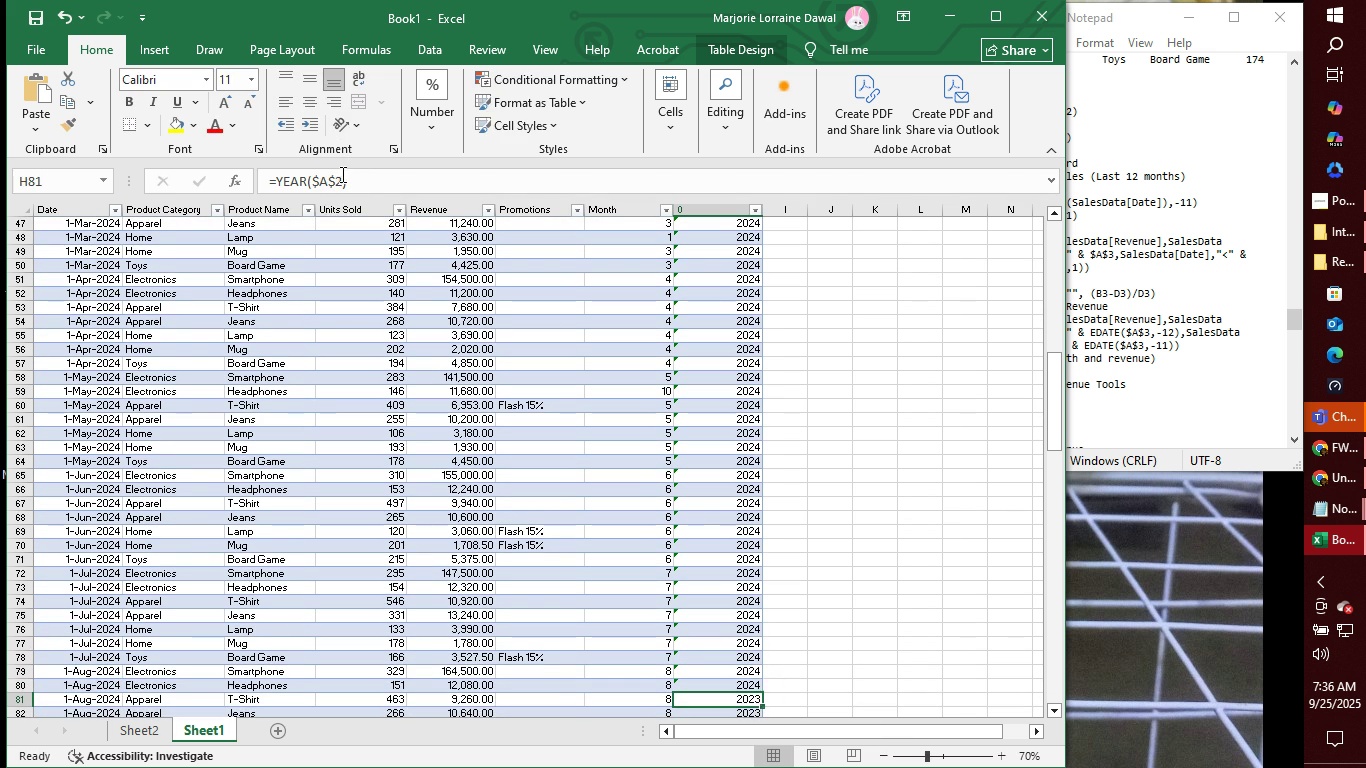 
left_click([341, 174])
 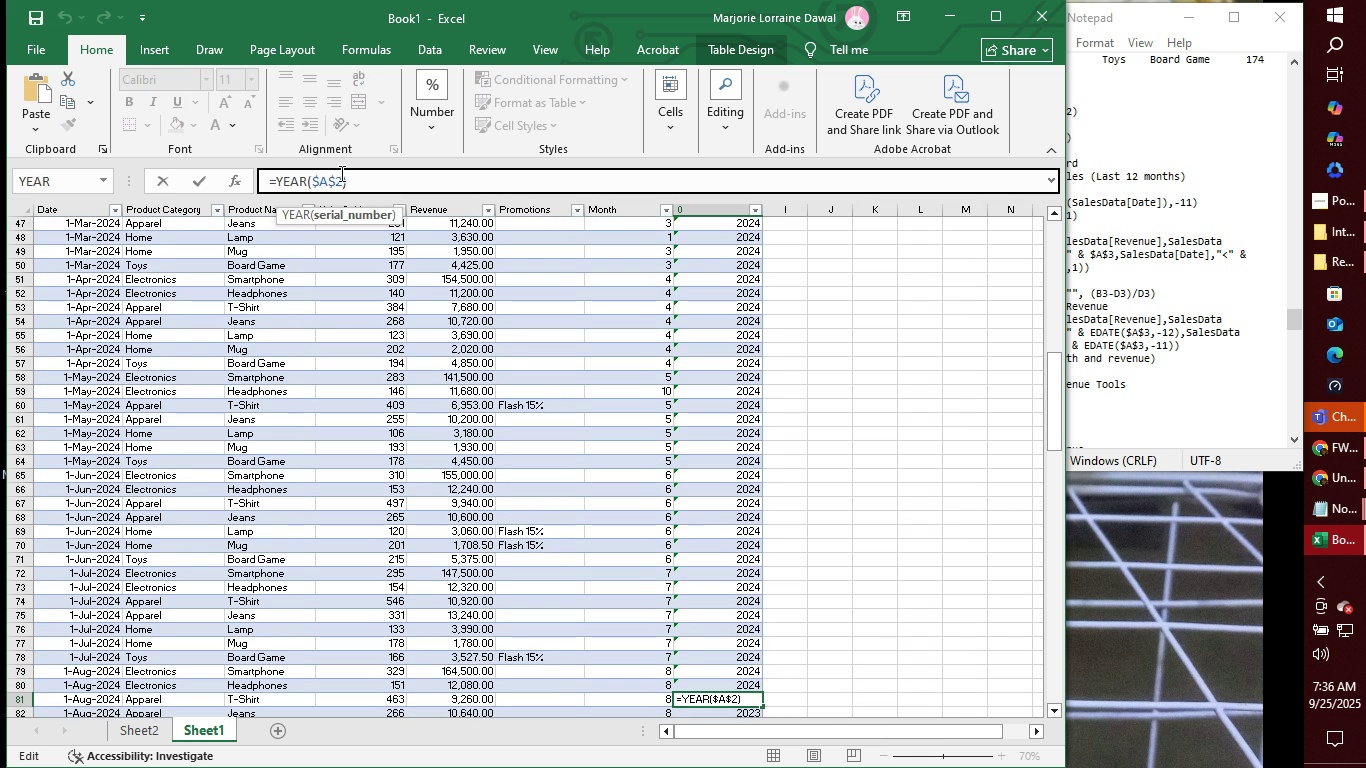 
key(Backspace)
type(81)
 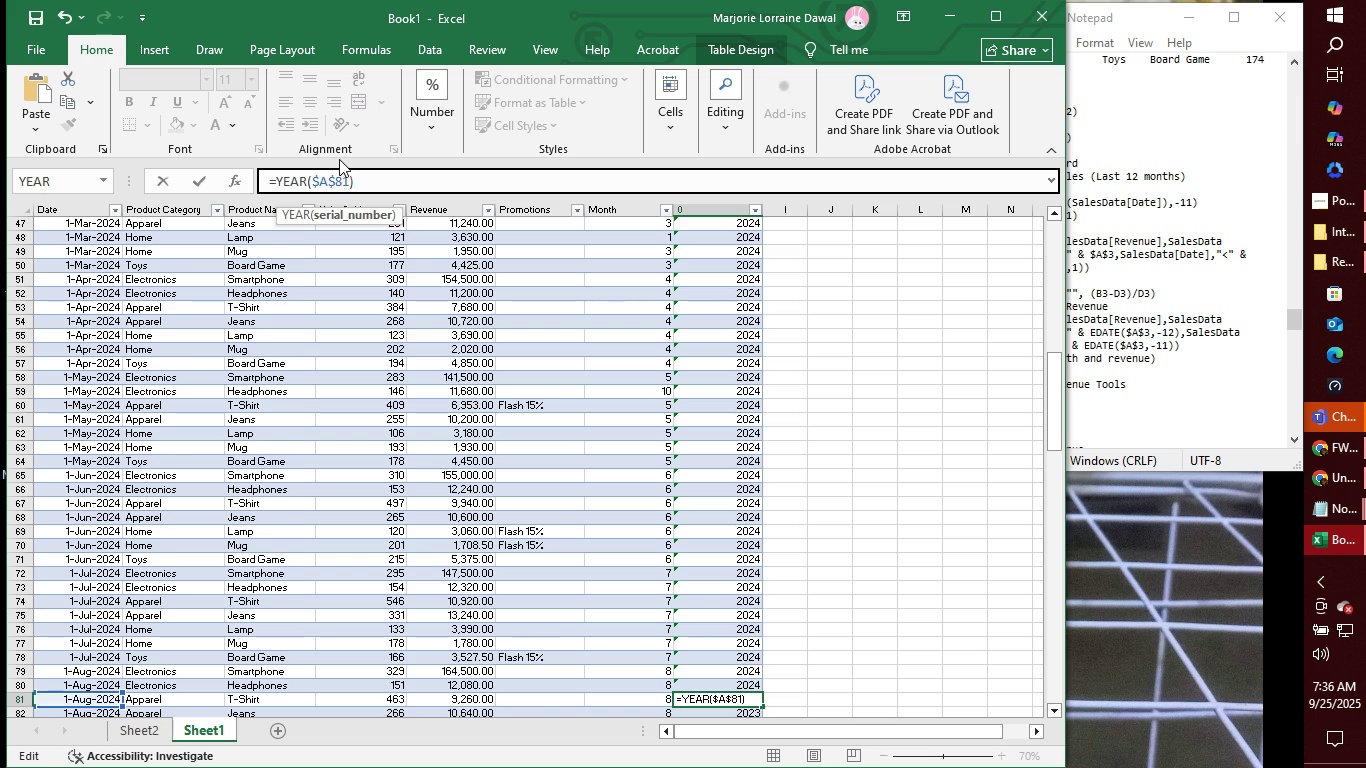 
key(Enter)
 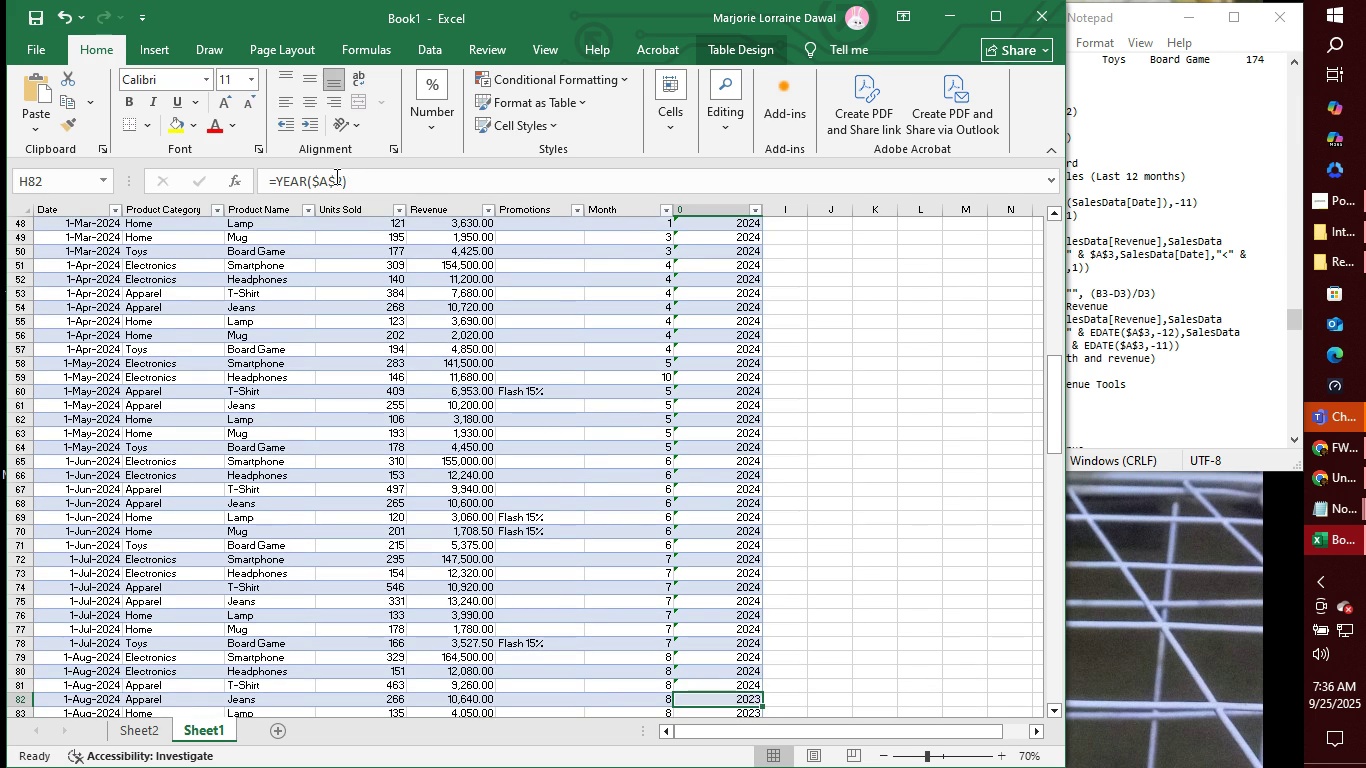 
left_click([335, 176])
 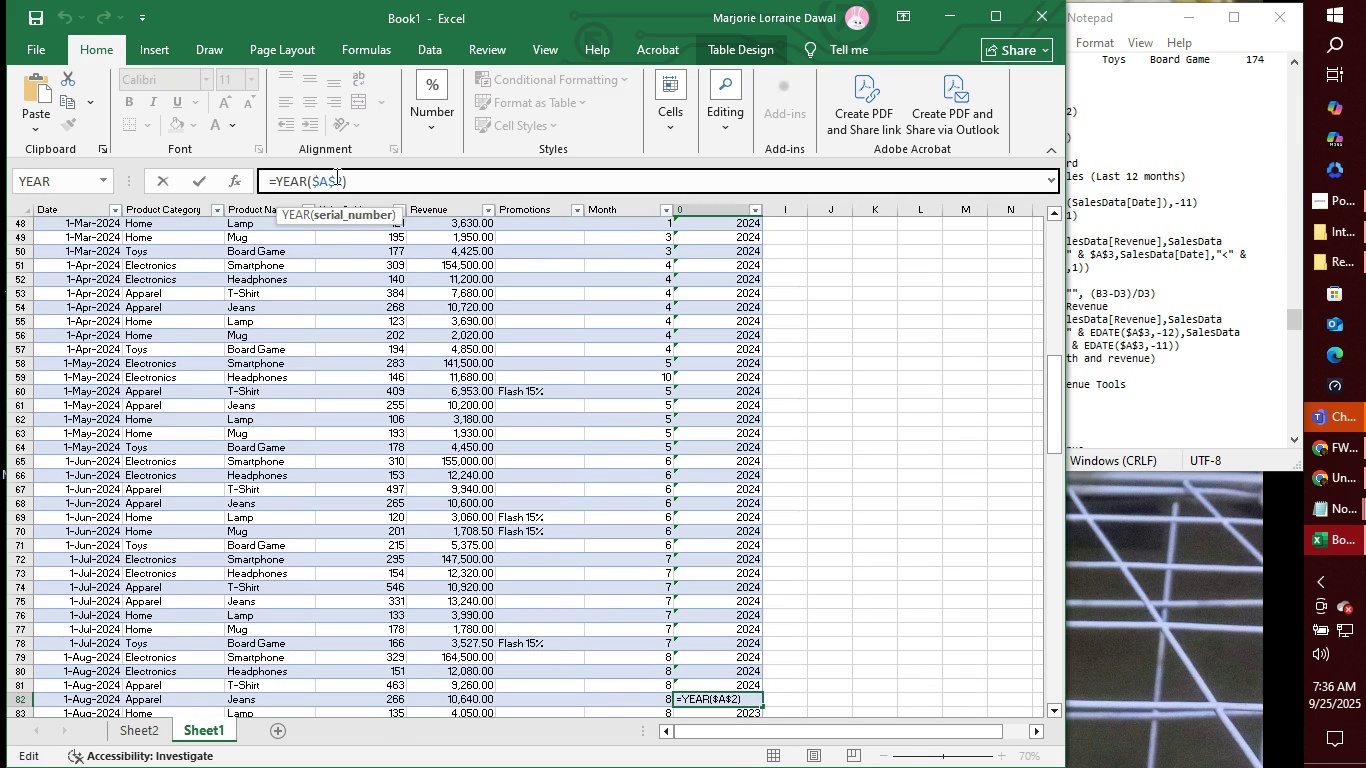 
key(8)
 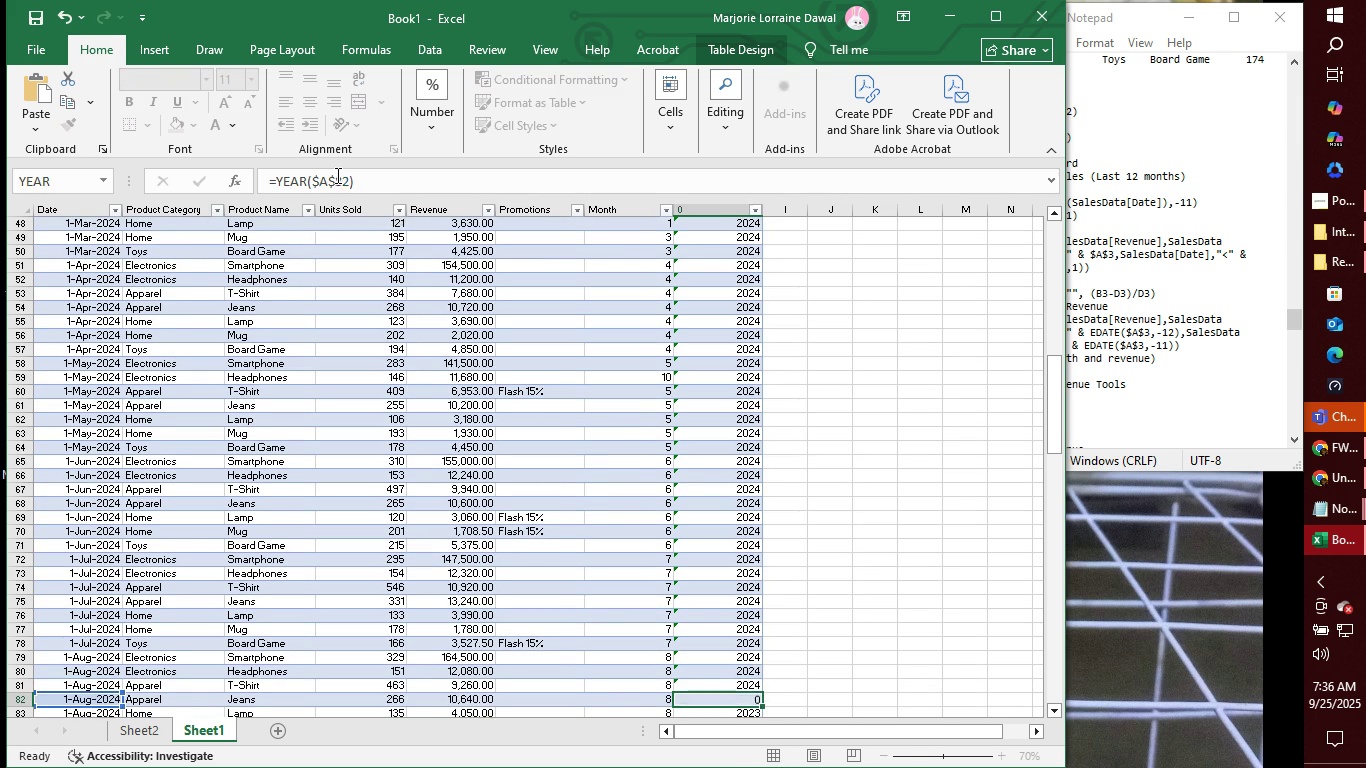 
key(Enter)
 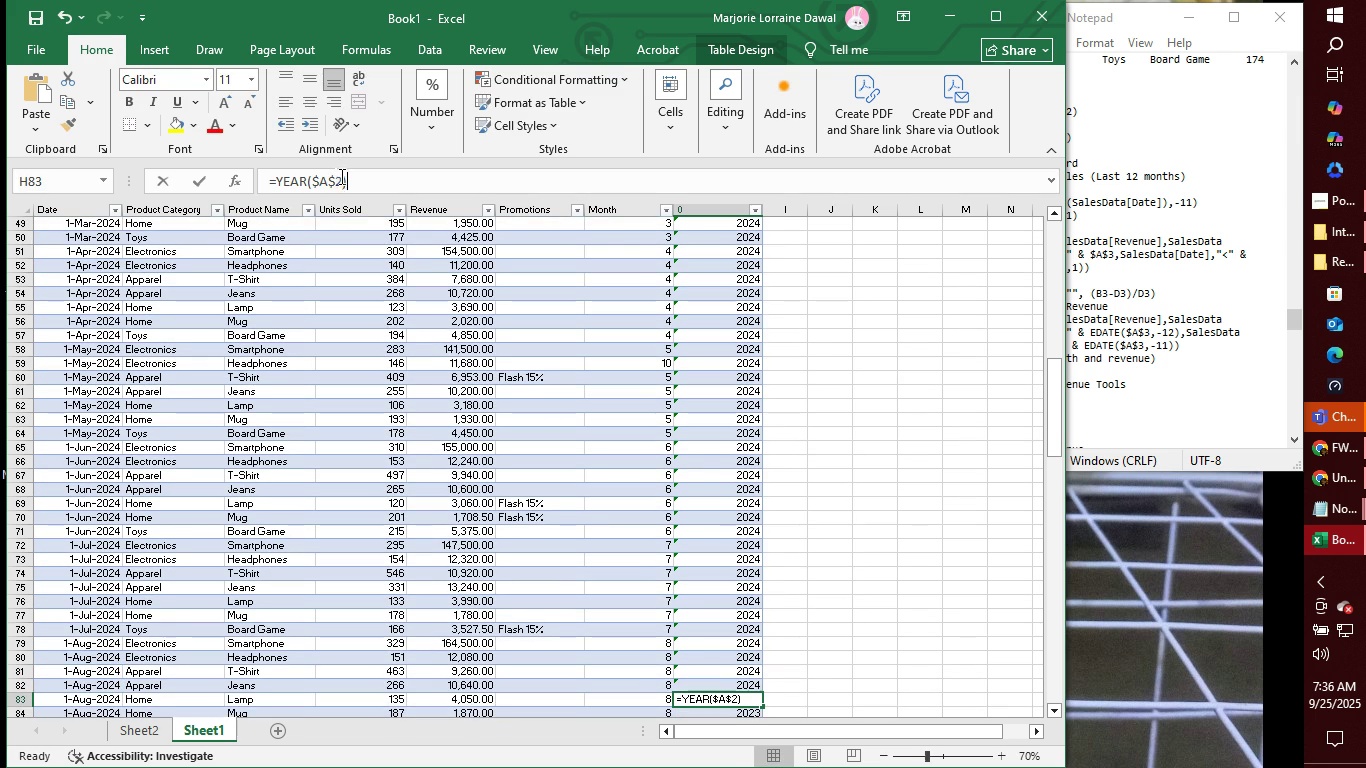 
left_click([340, 176])
 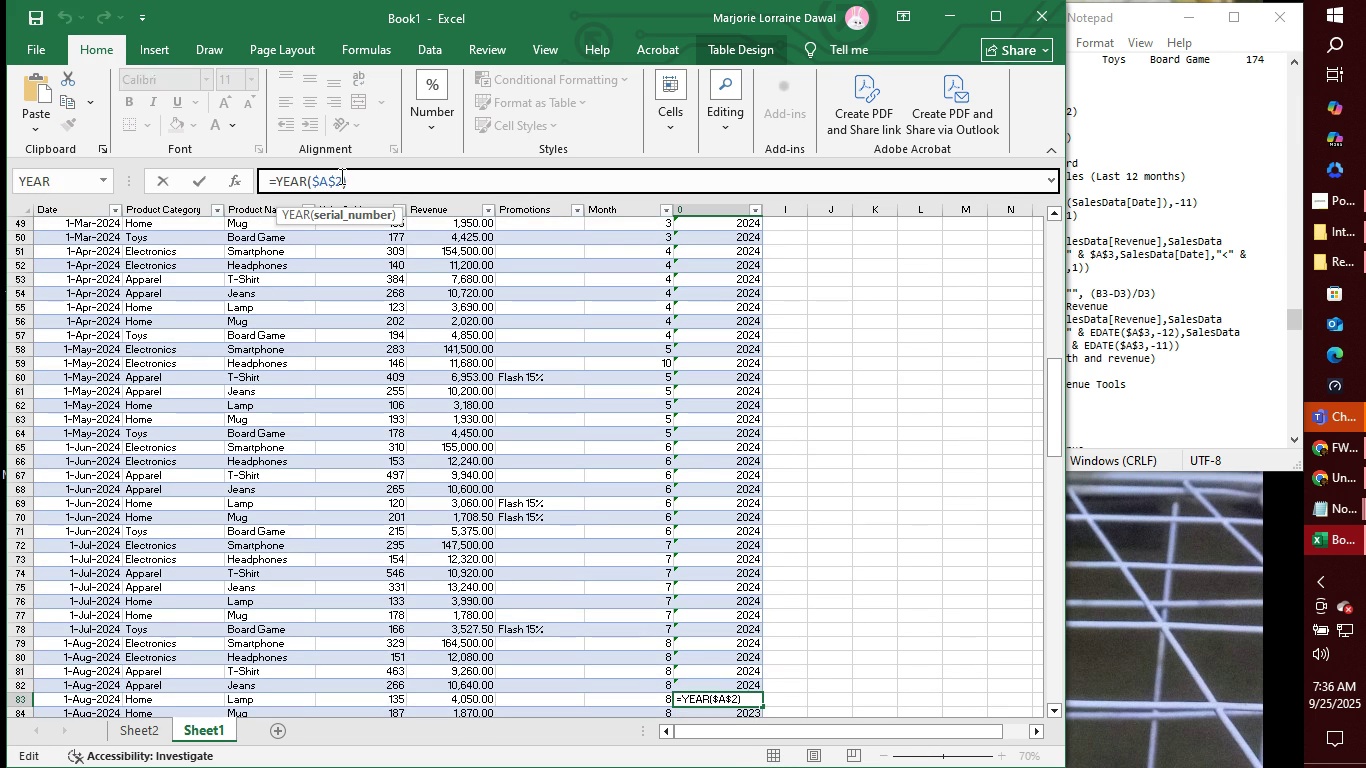 
key(Backspace)
type(83)
 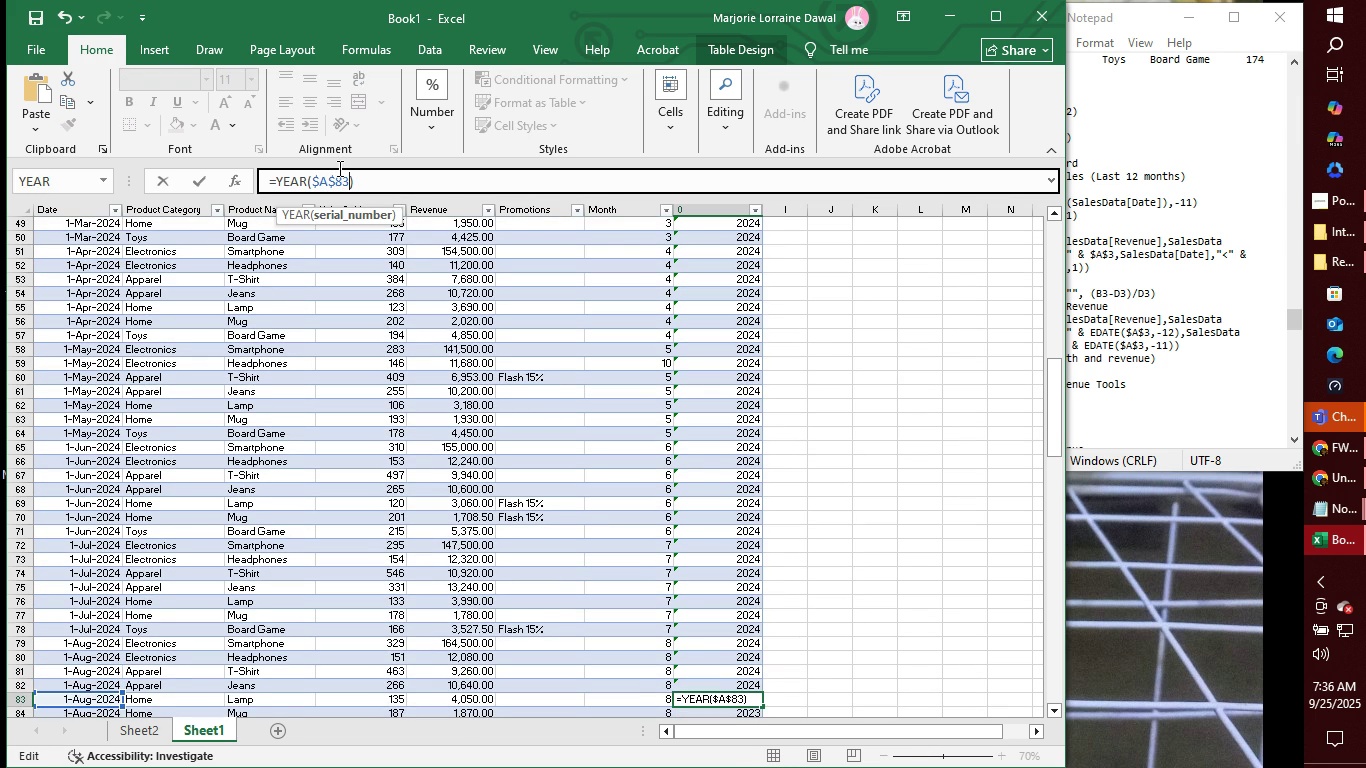 
key(Enter)
 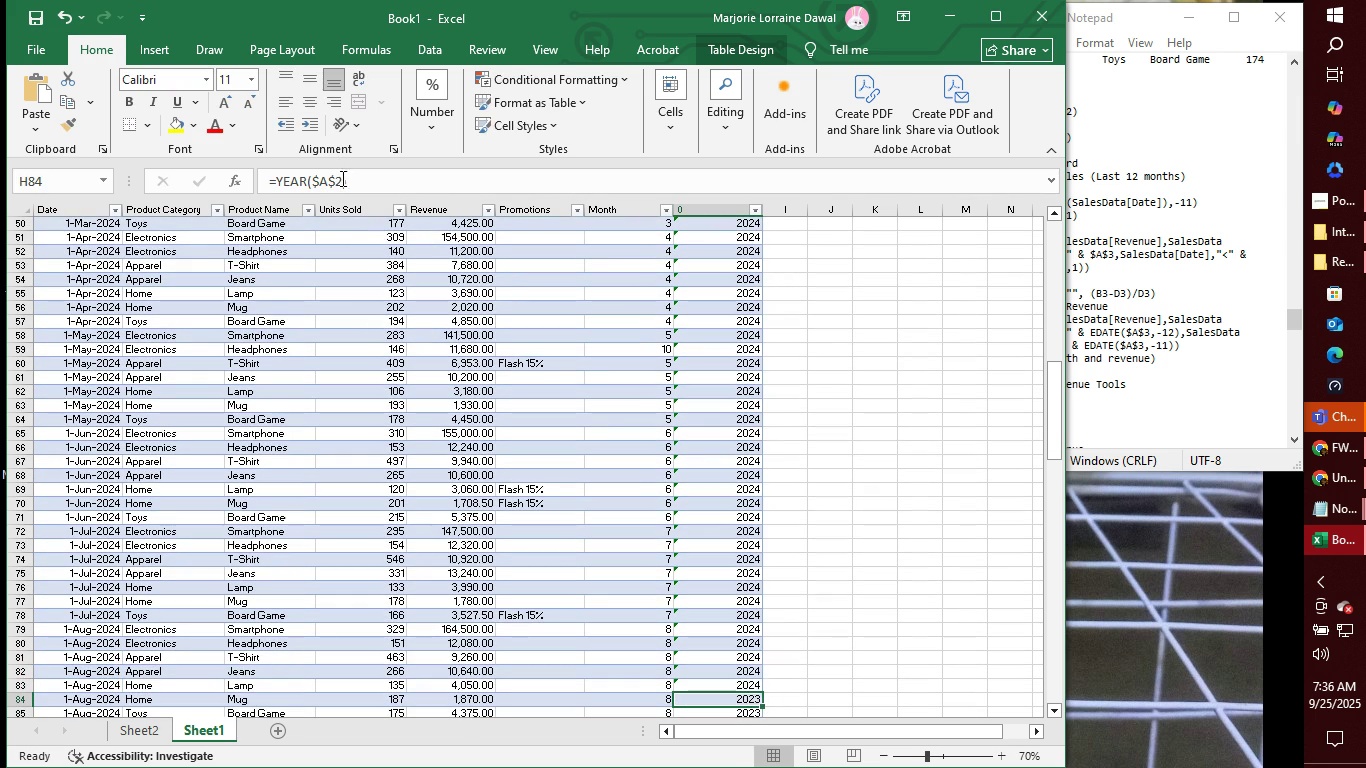 
left_click([341, 178])
 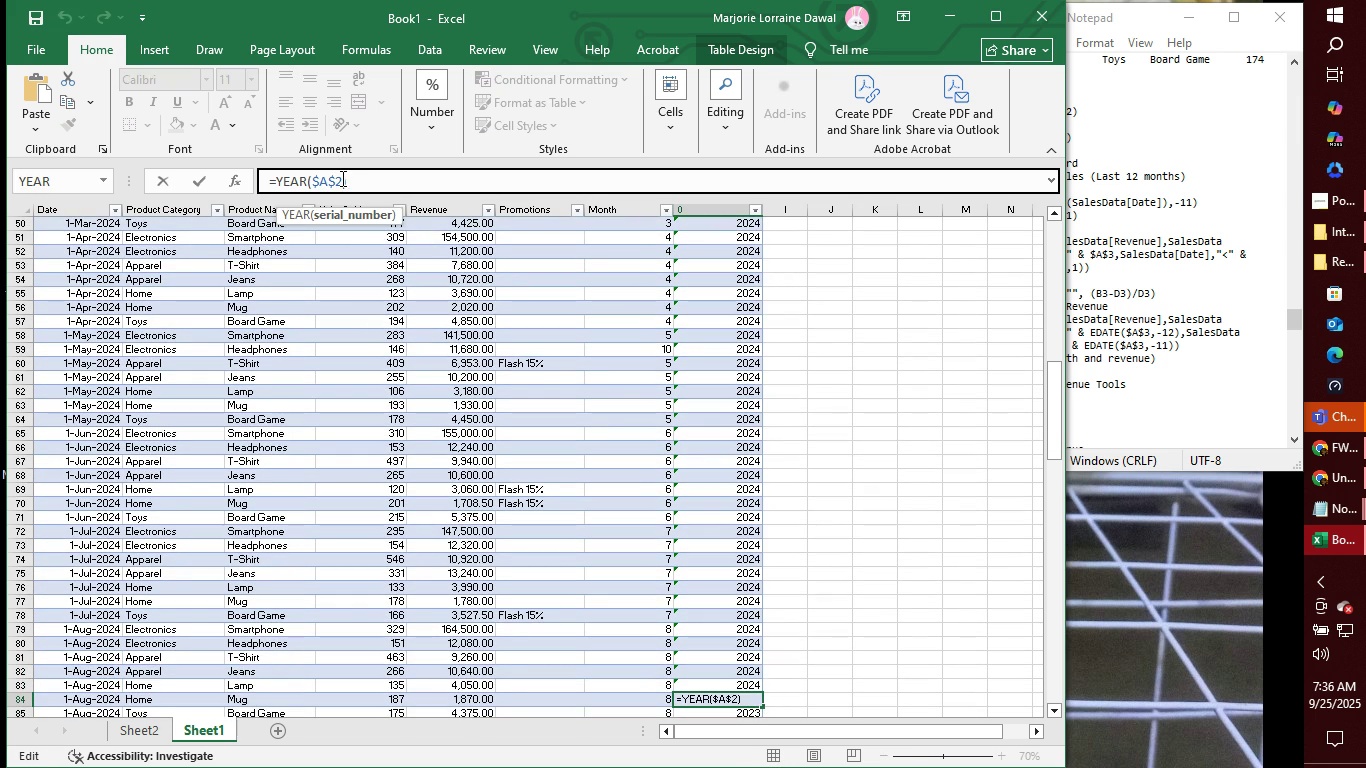 
key(Backspace)
type(84)
 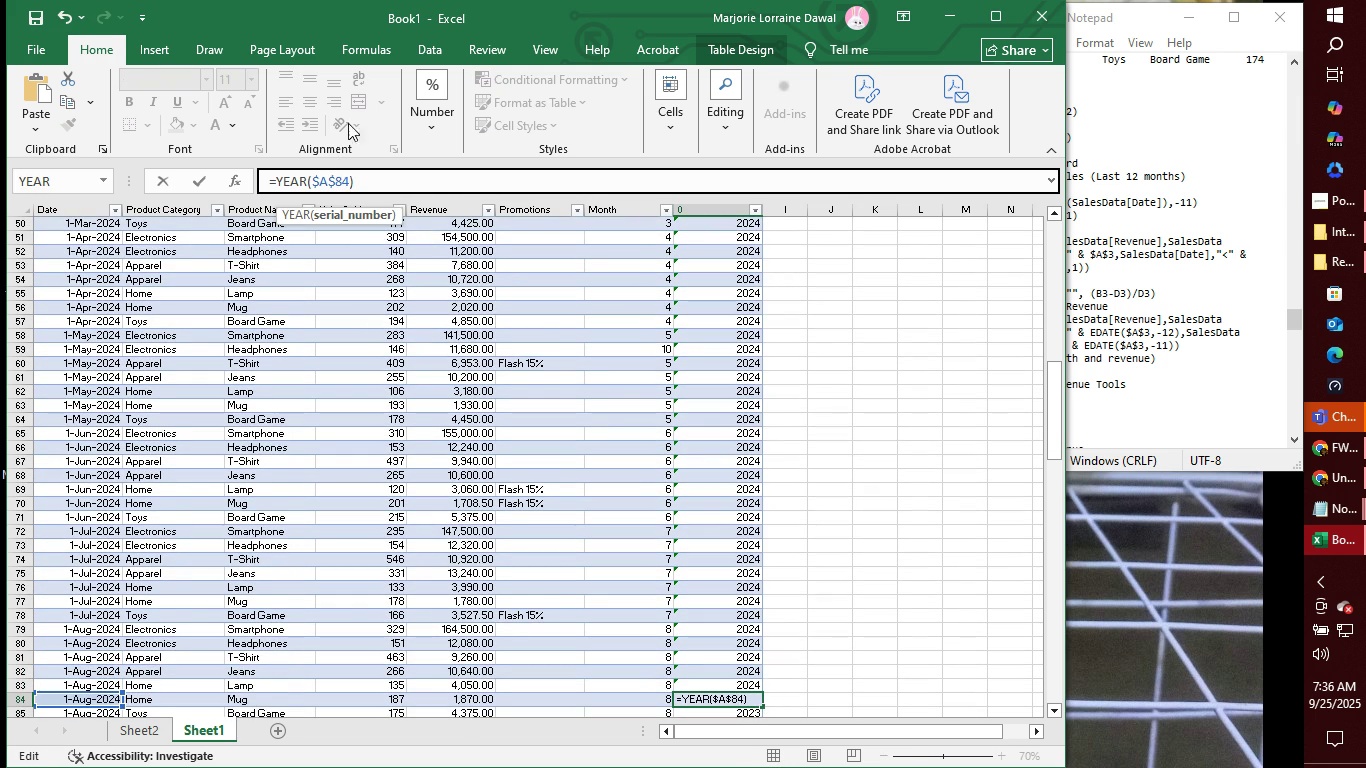 
key(Enter)
 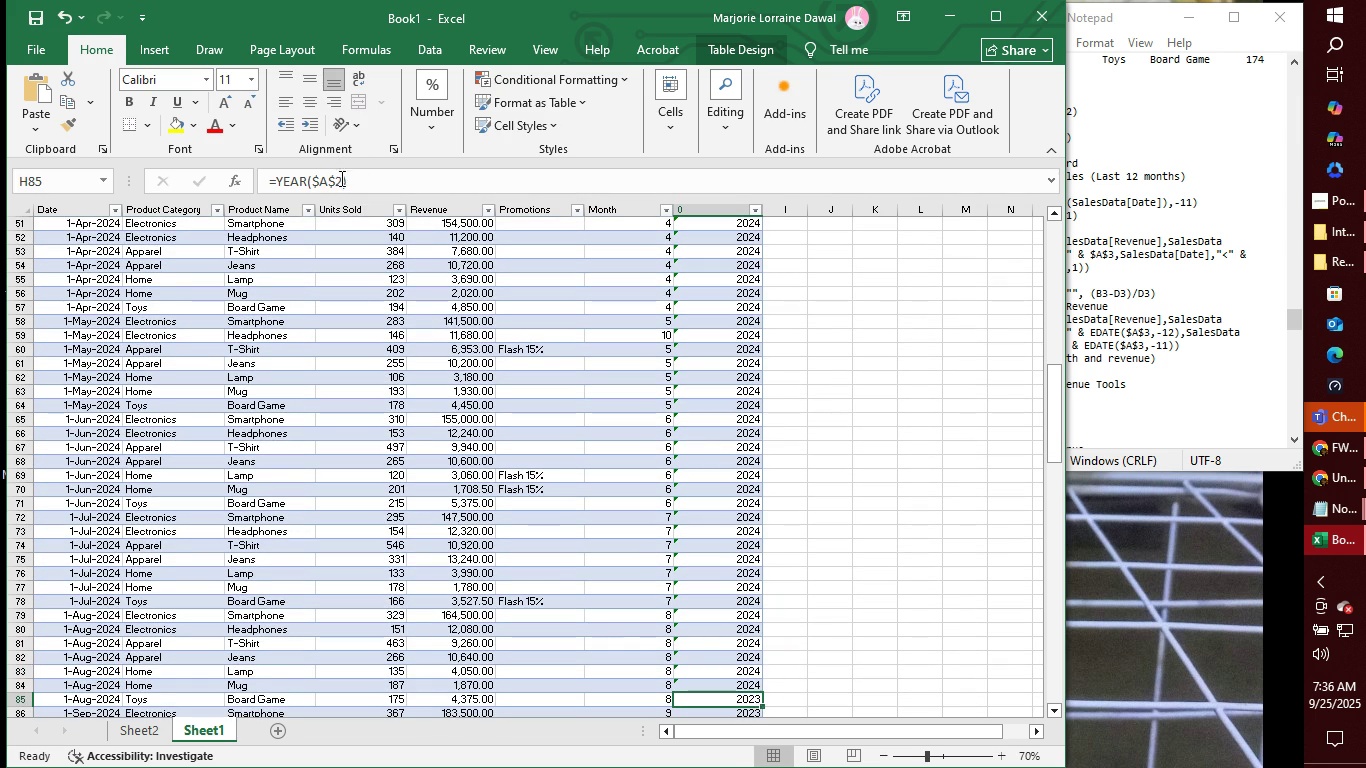 
left_click([340, 178])
 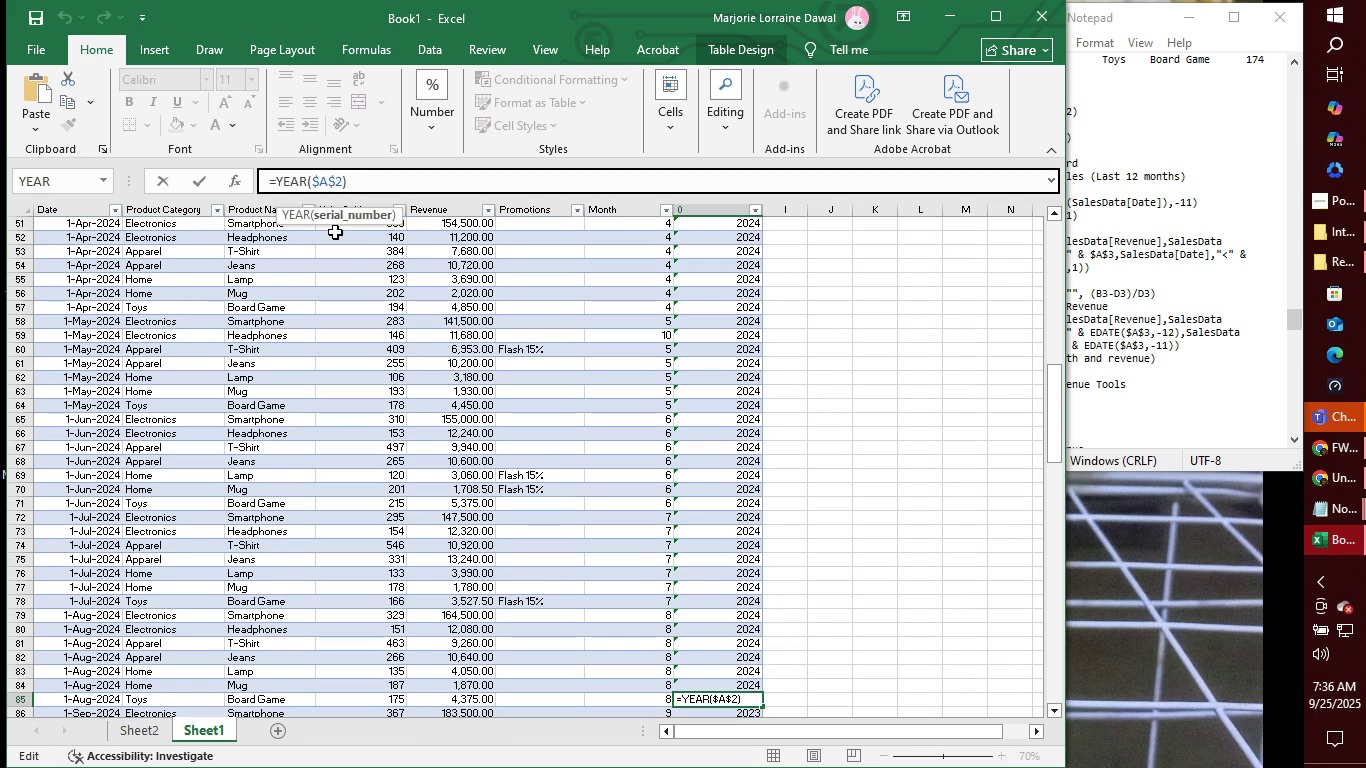 
key(Backspace)
type(85)
 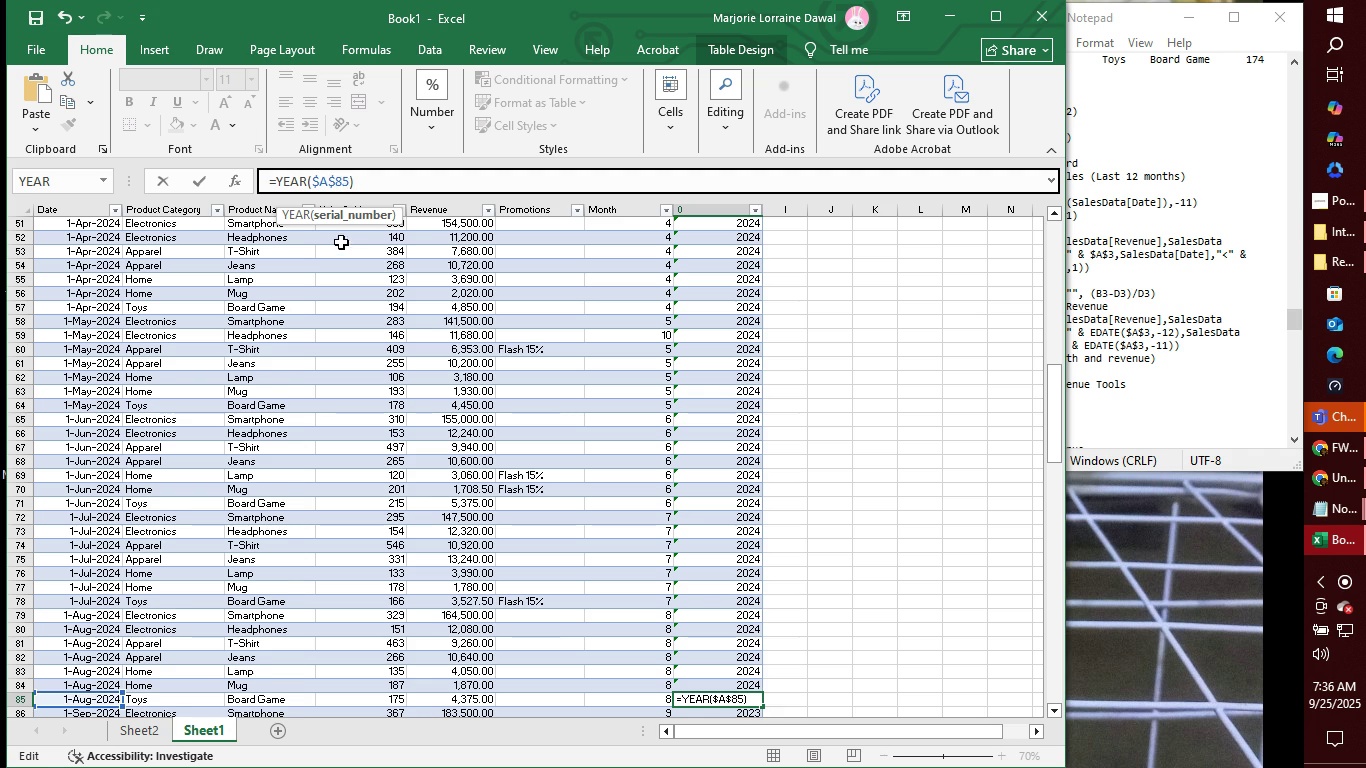 
key(Enter)
 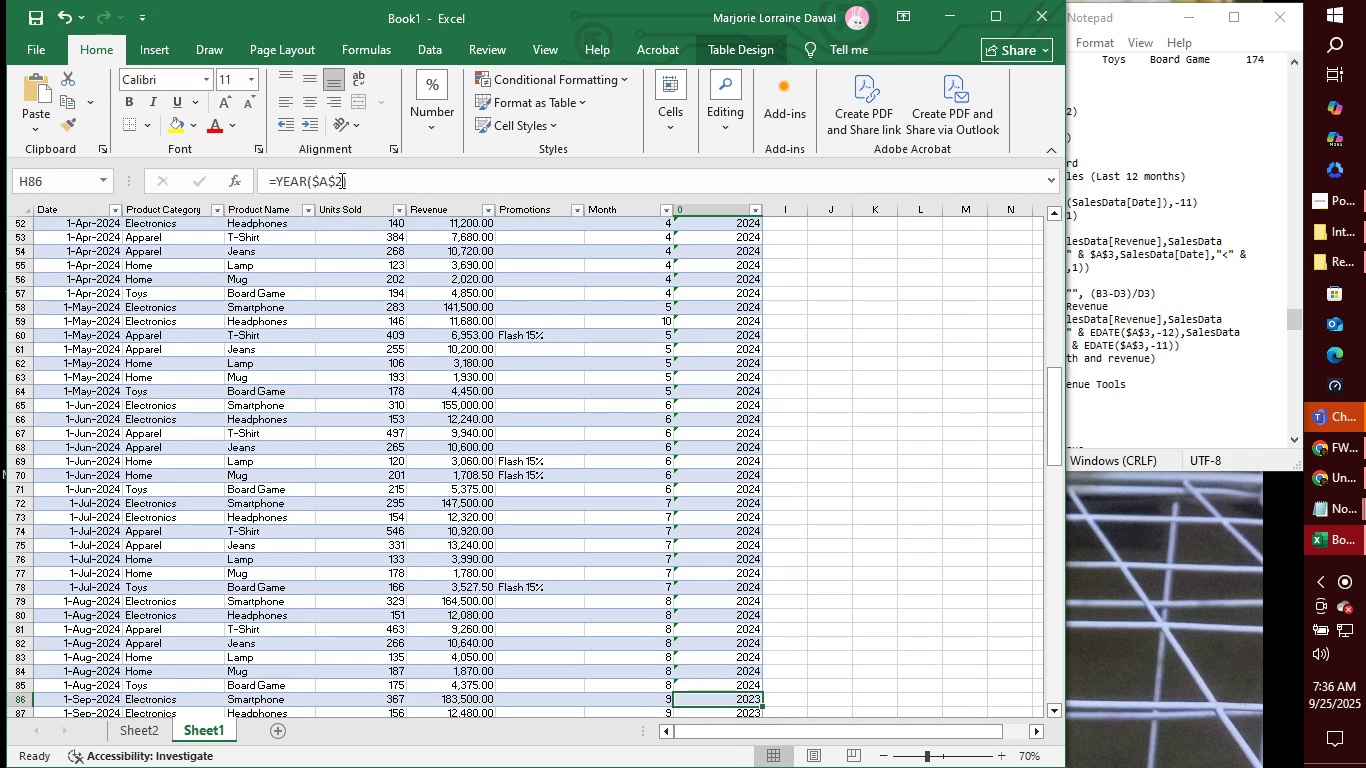 
left_click([340, 180])
 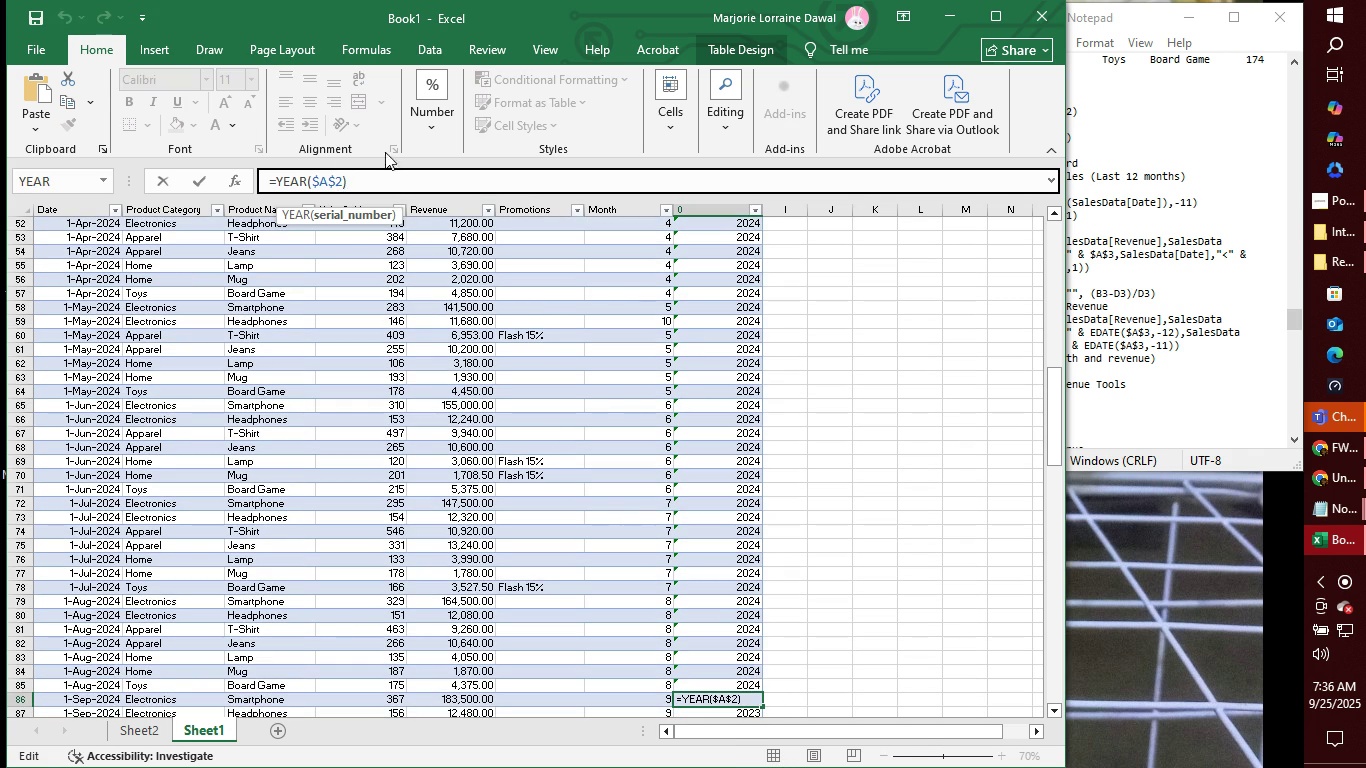 
key(Backspace)
type(86)
 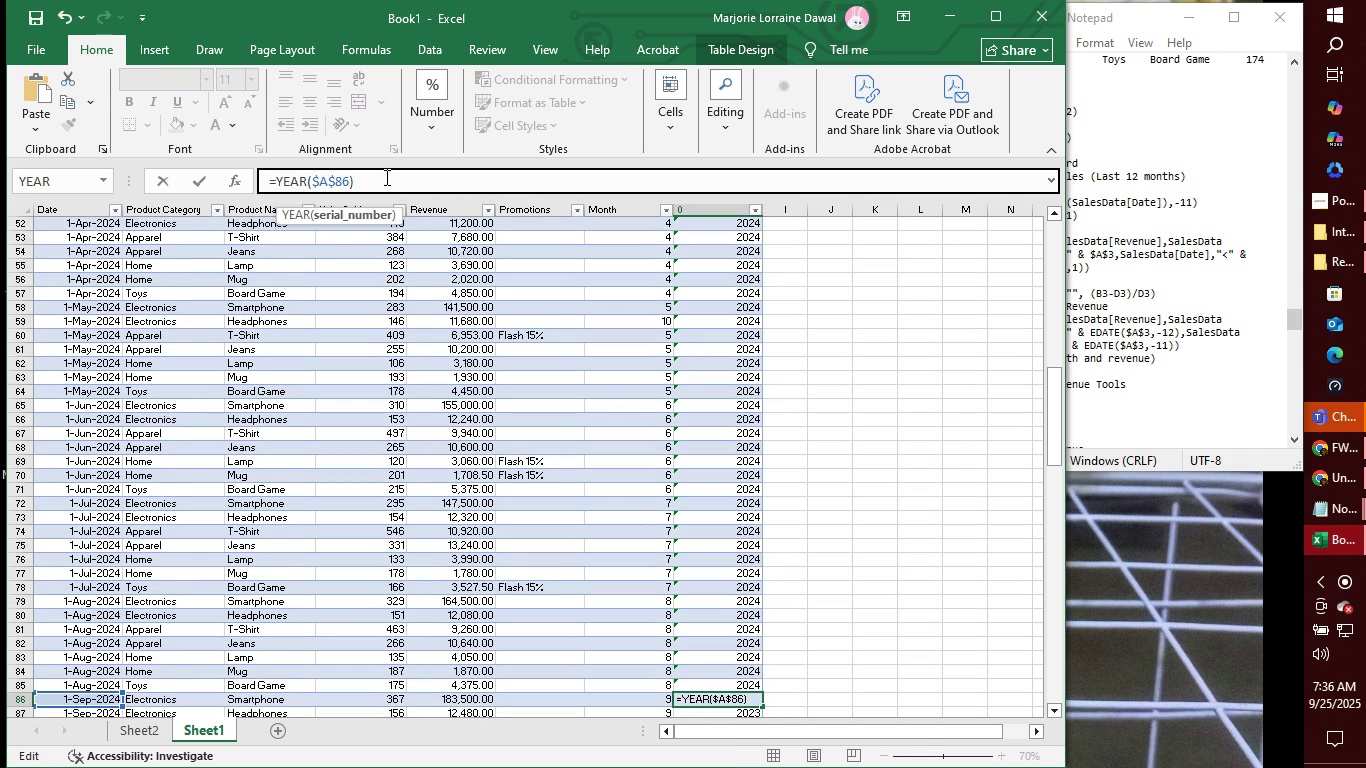 
key(Enter)